 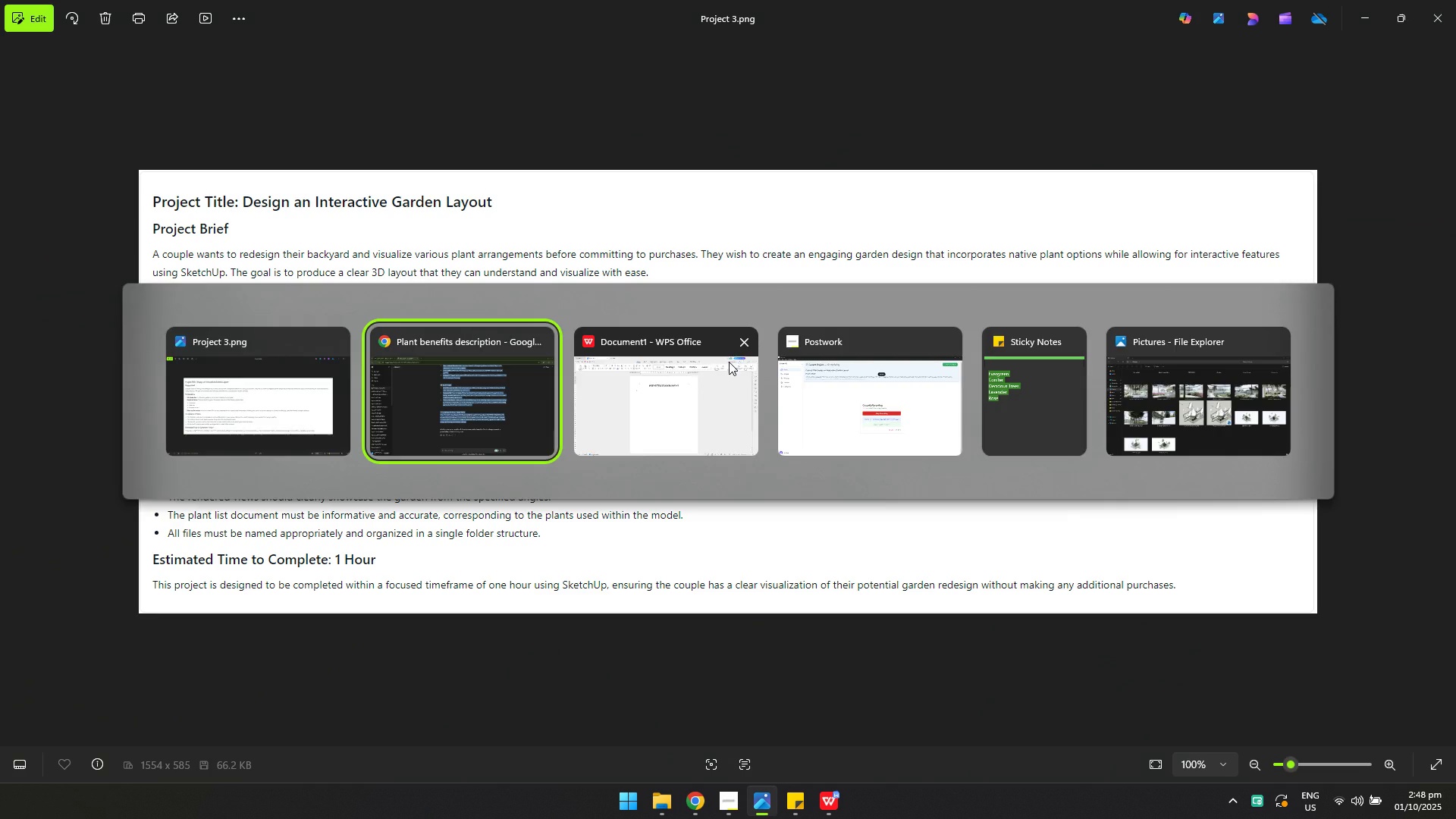 
left_click([716, 381])
 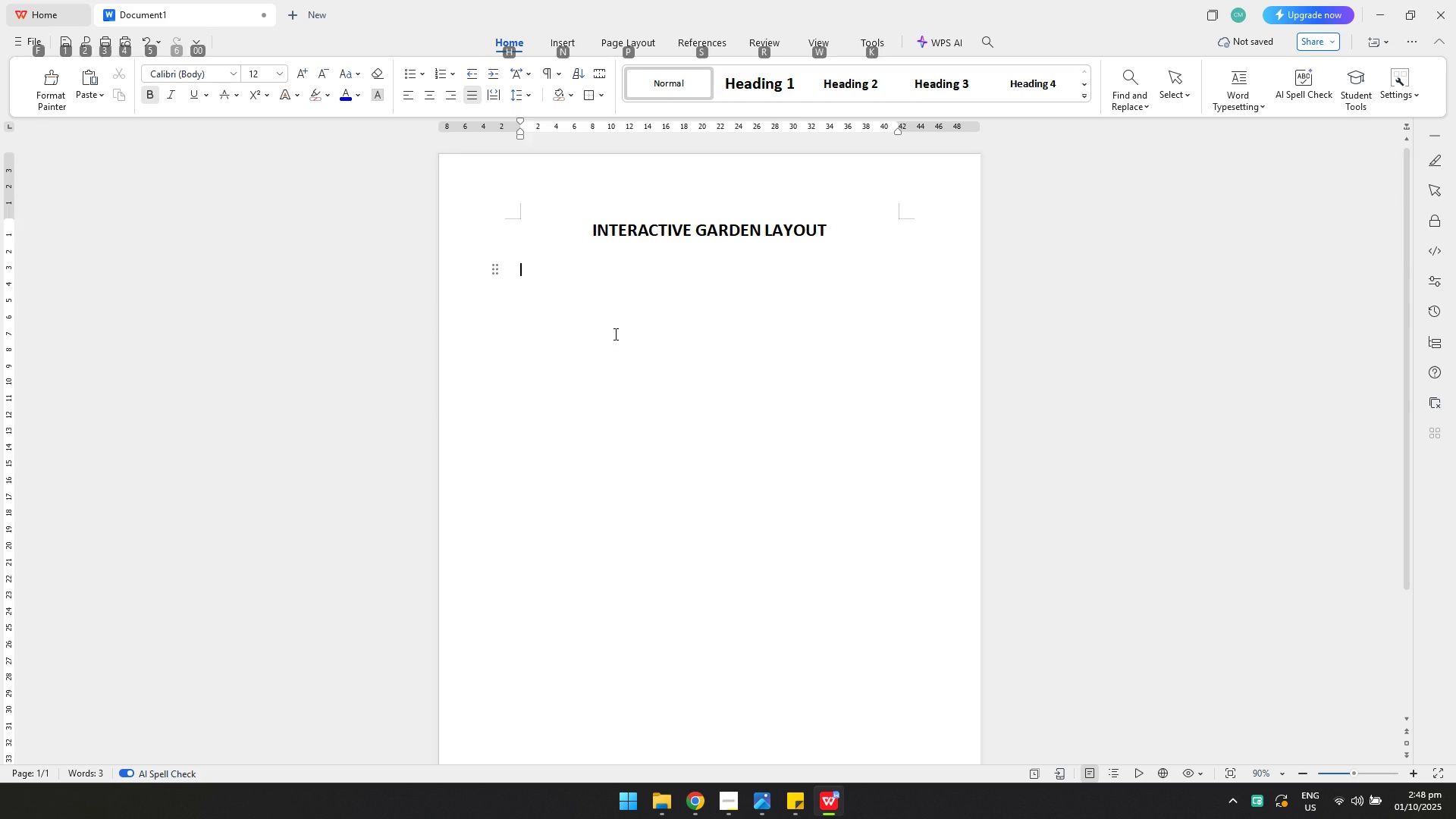 
key(Control+ControlLeft)
 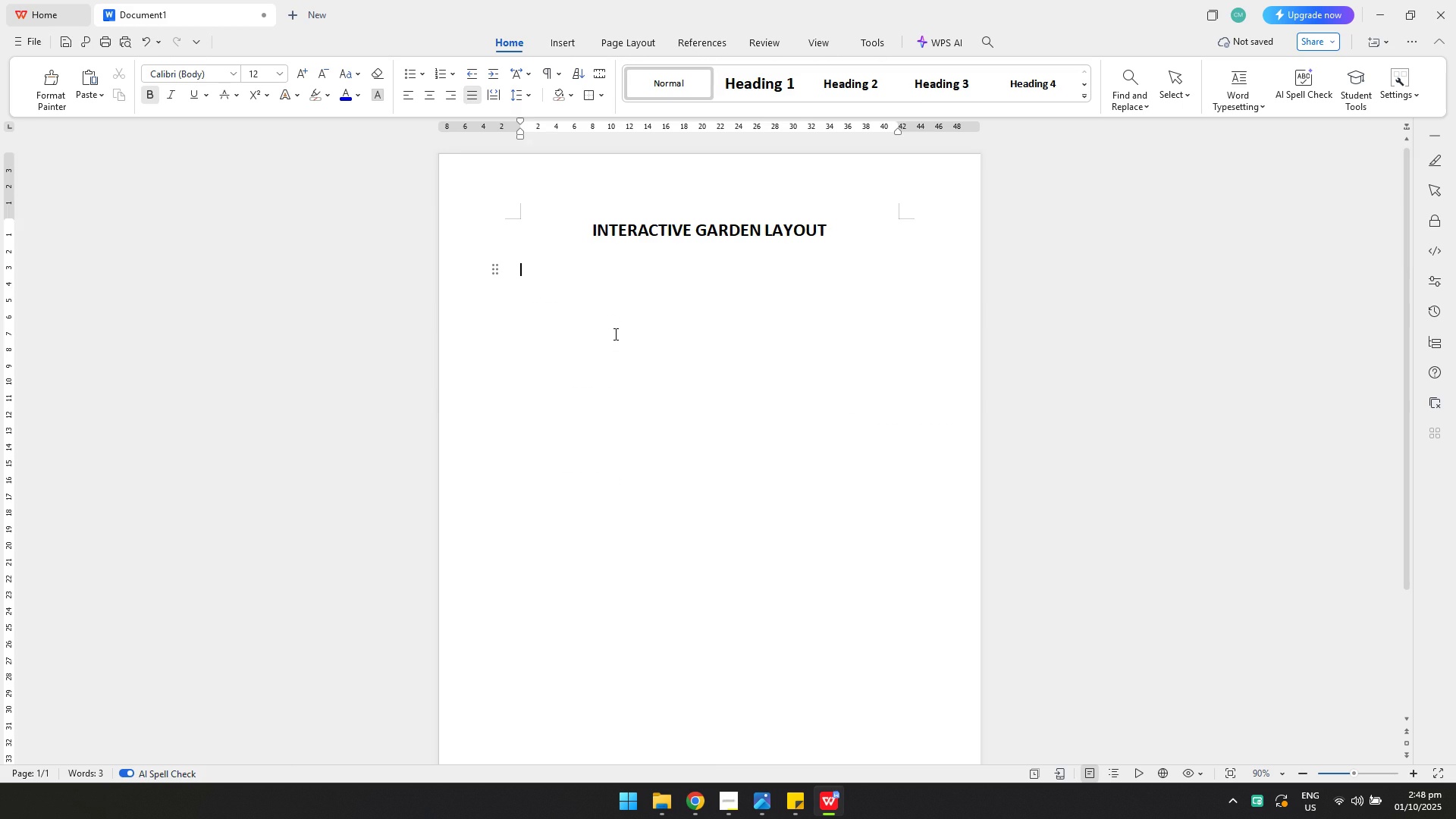 
key(Control+V)
 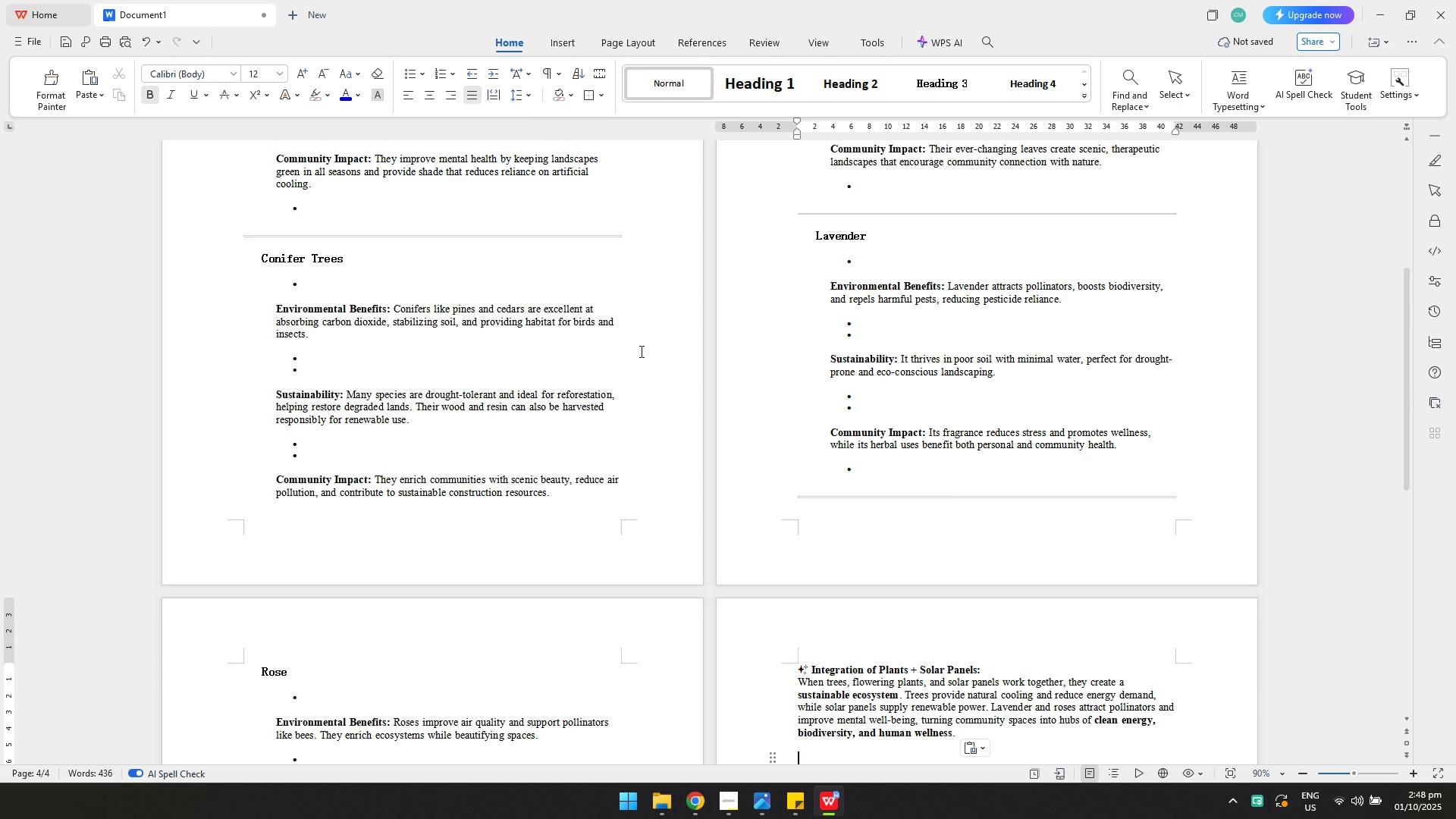 
scroll: coordinate [627, 383], scroll_direction: up, amount: 4.0
 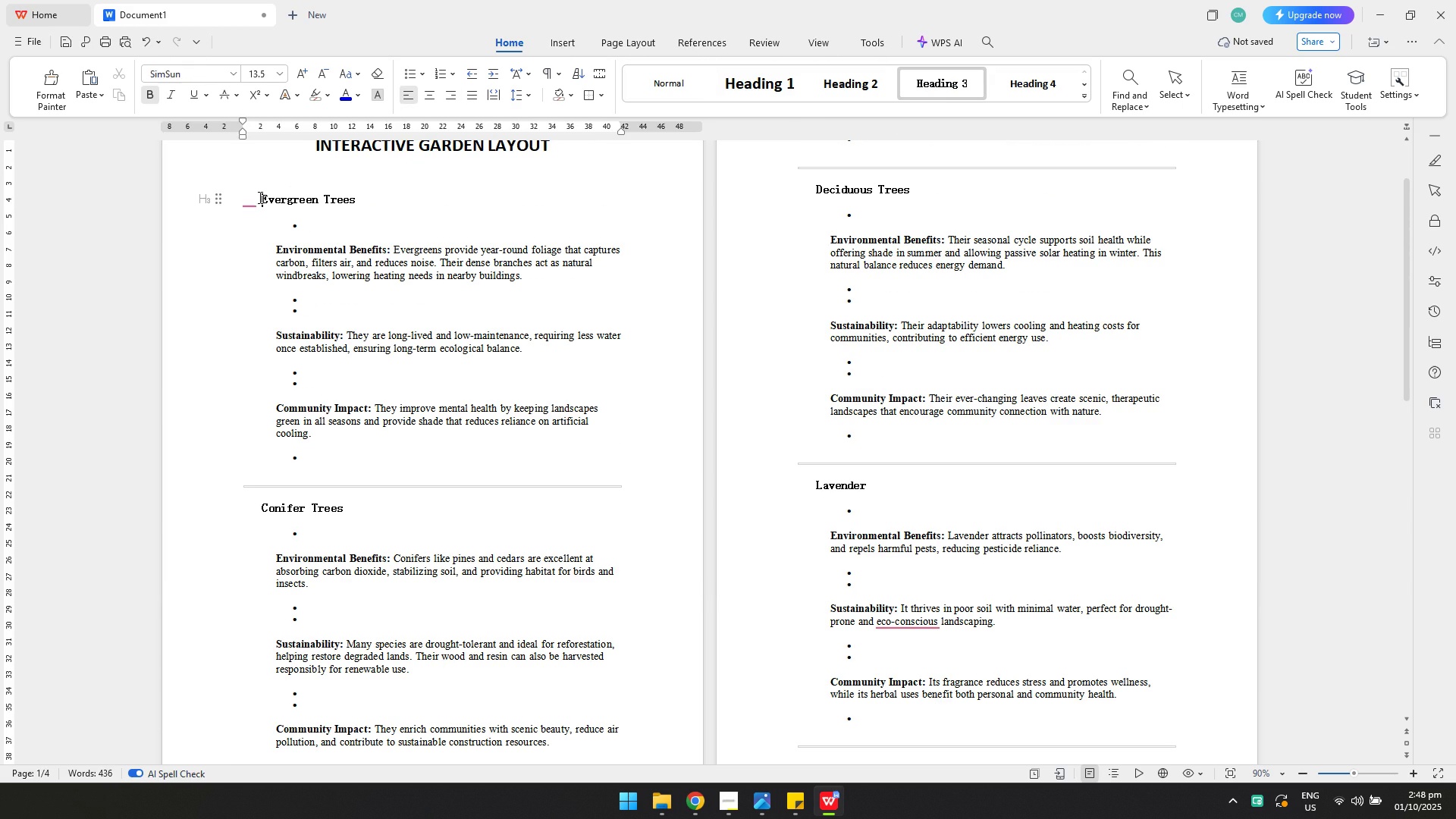 
scroll: coordinate [927, 476], scroll_direction: down, amount: 8.0
 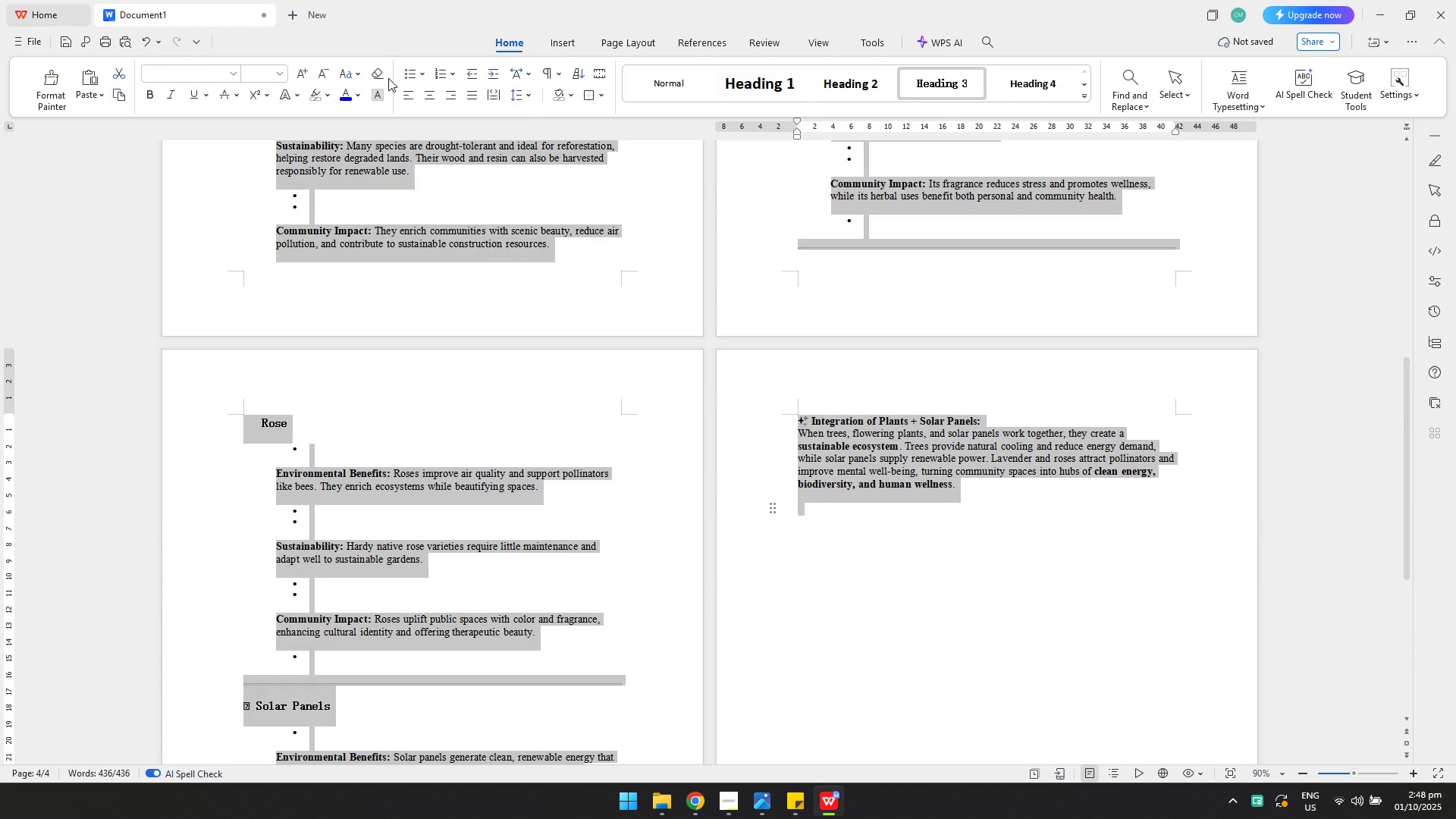 
left_click([378, 75])
 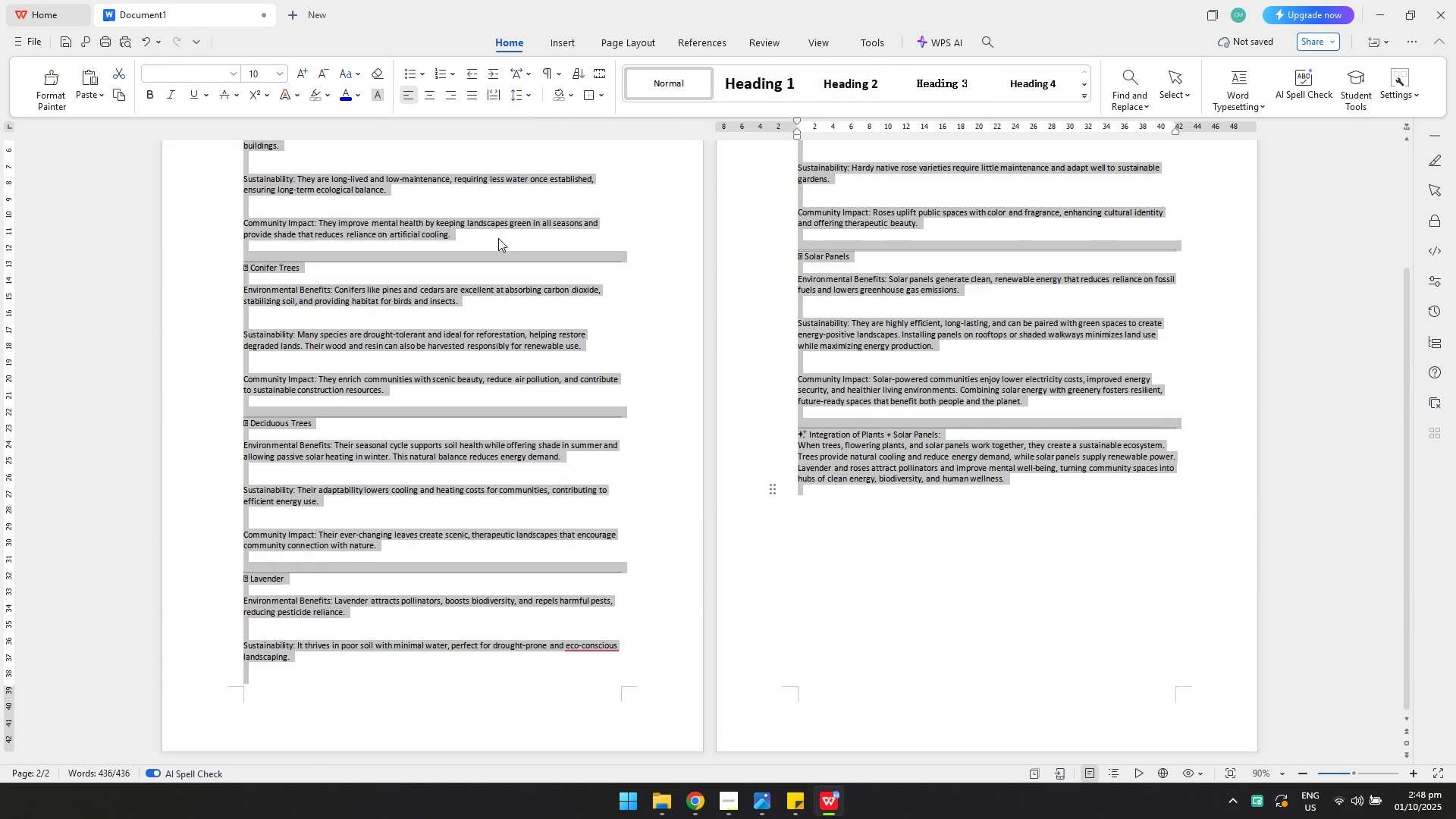 
scroll: coordinate [529, 336], scroll_direction: up, amount: 4.0
 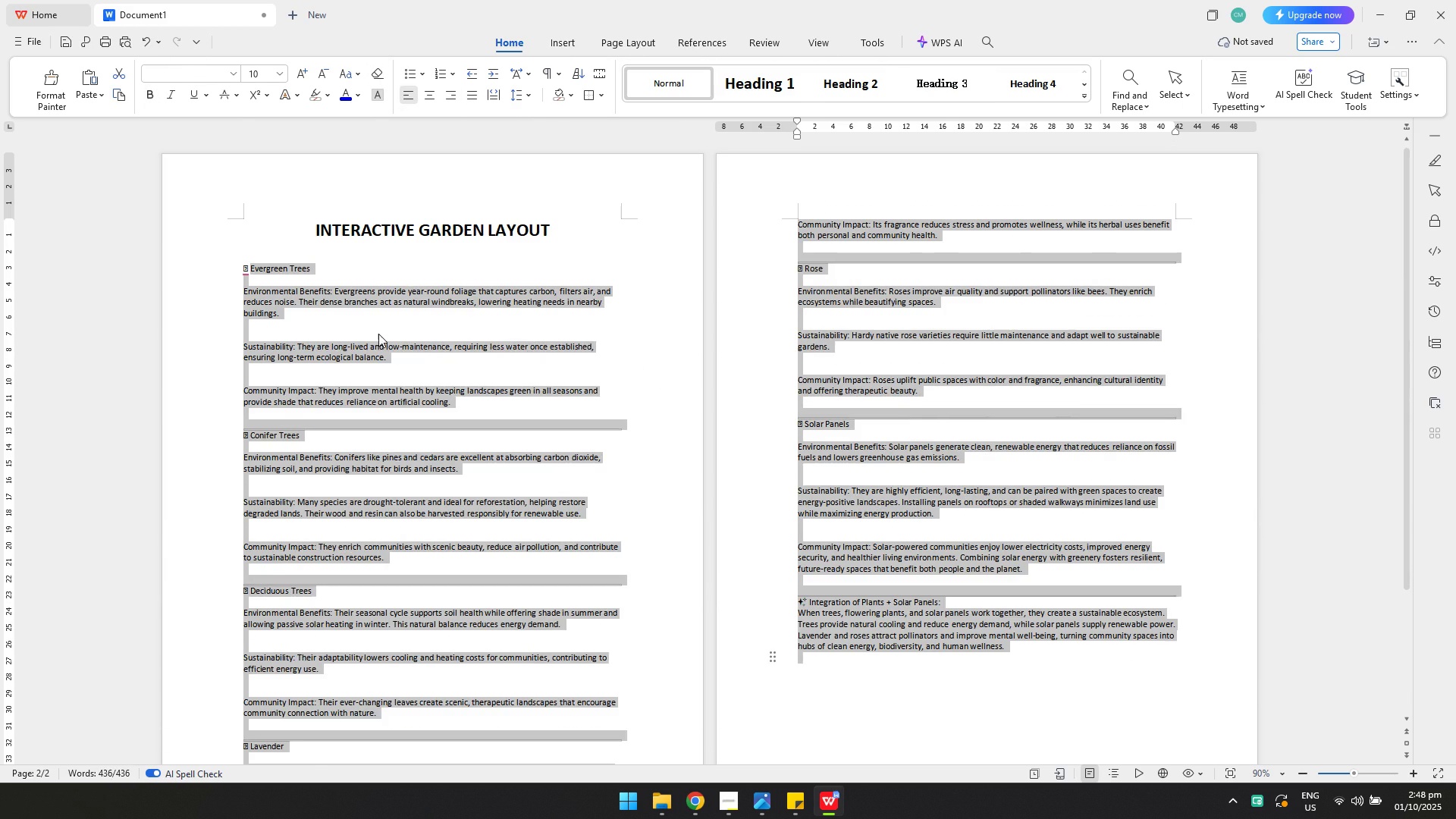 
left_click([378, 334])
 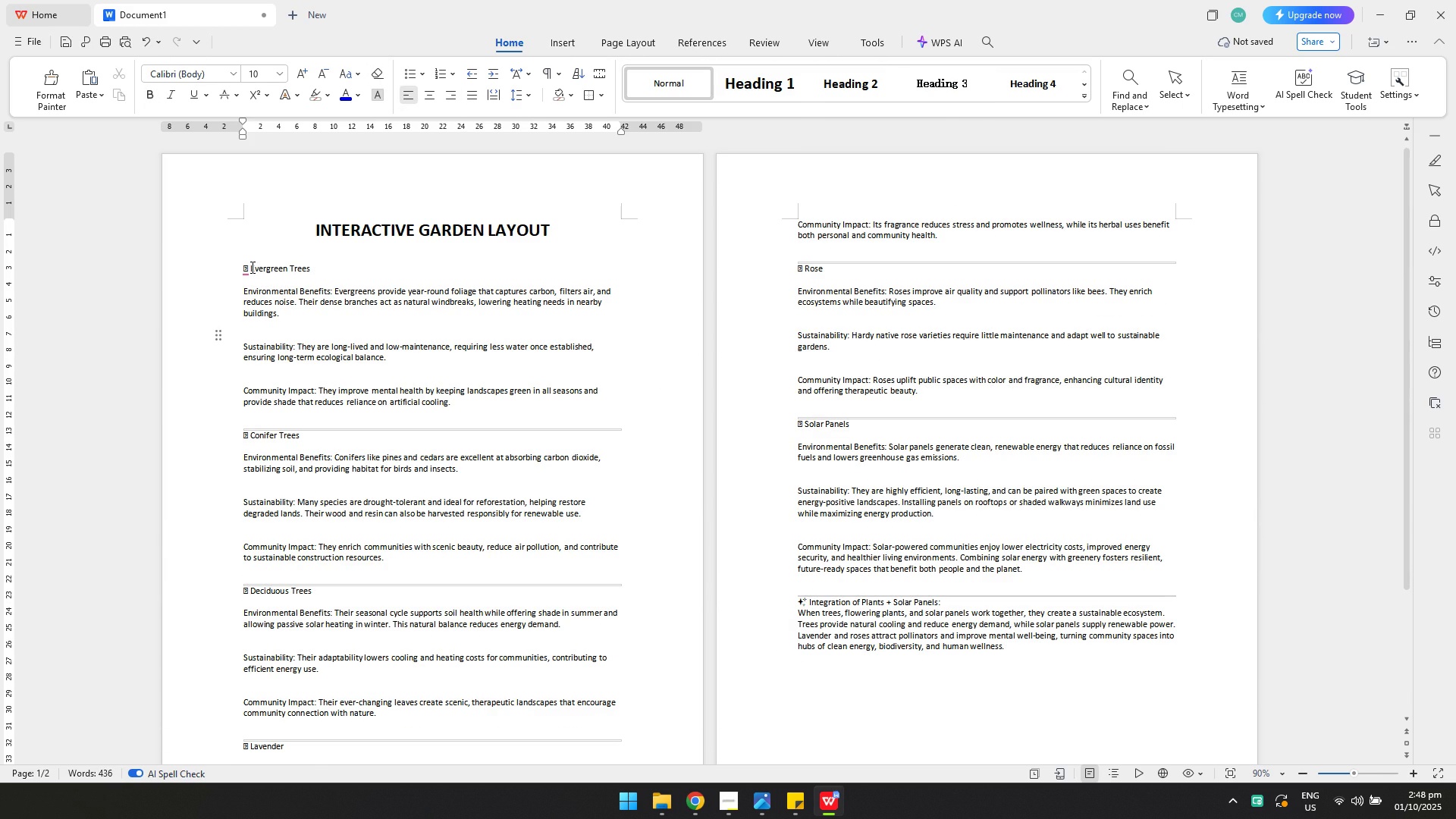 
left_click([250, 266])
 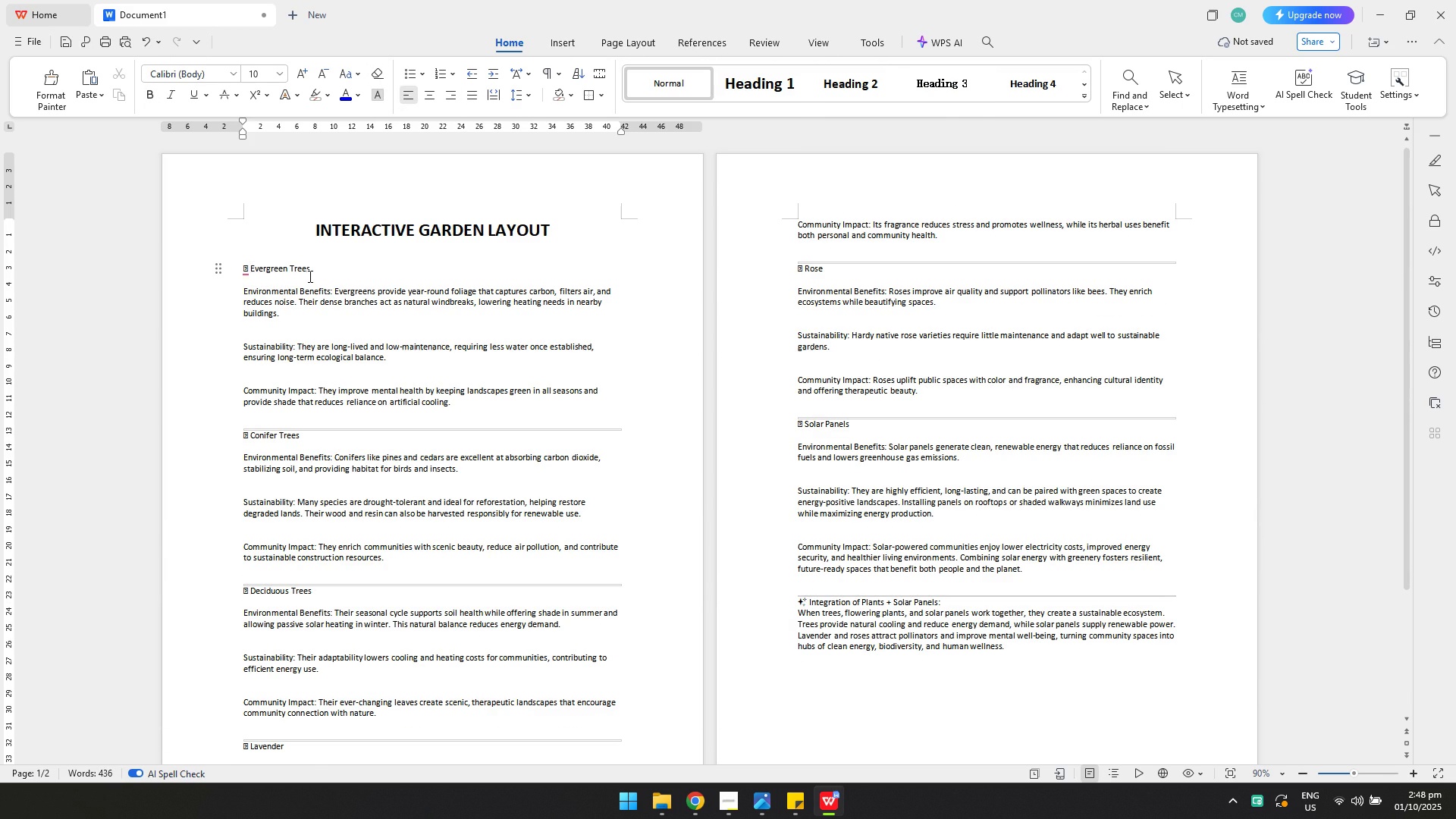 
key(Backspace)
 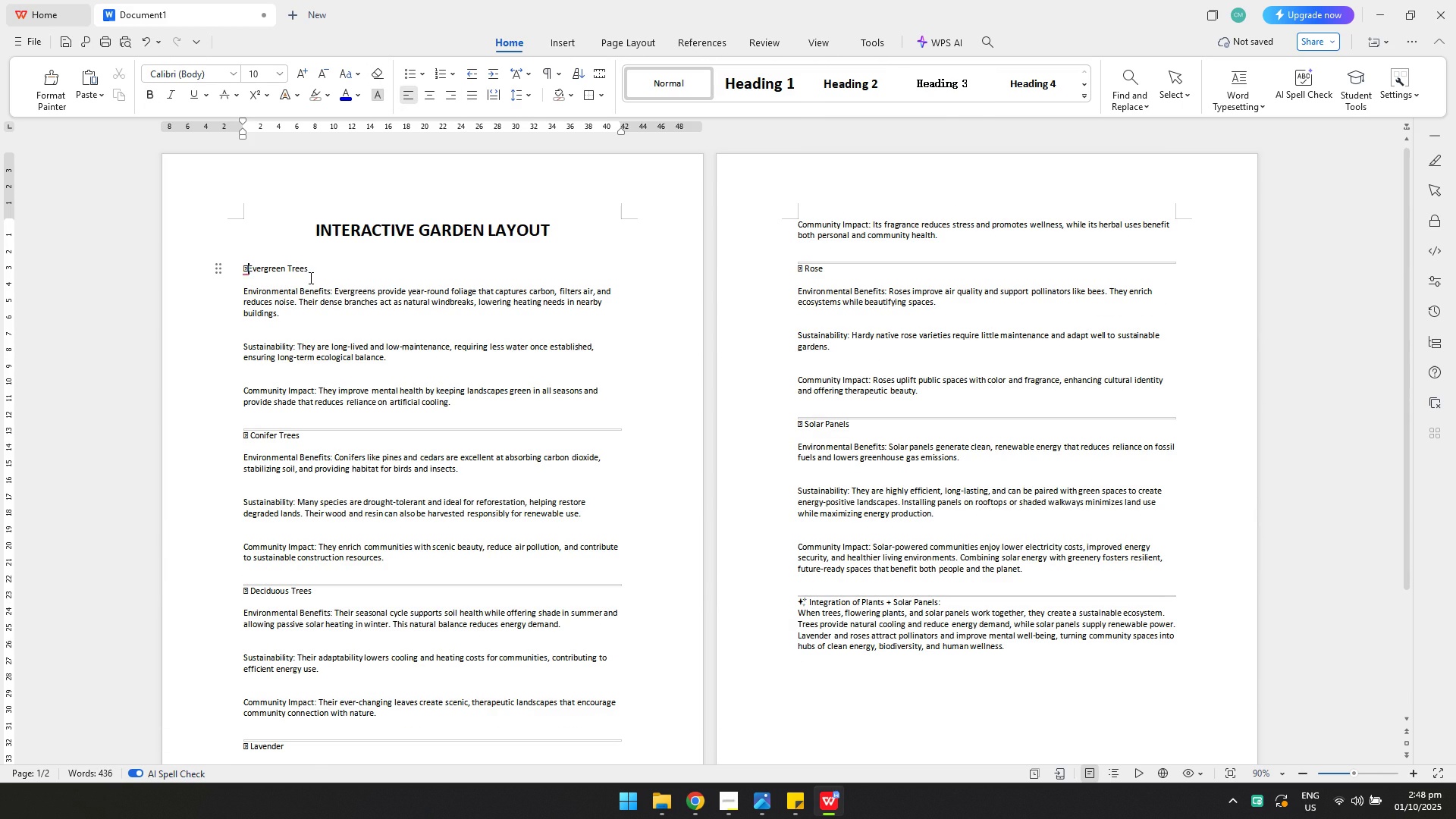 
key(Backspace)
 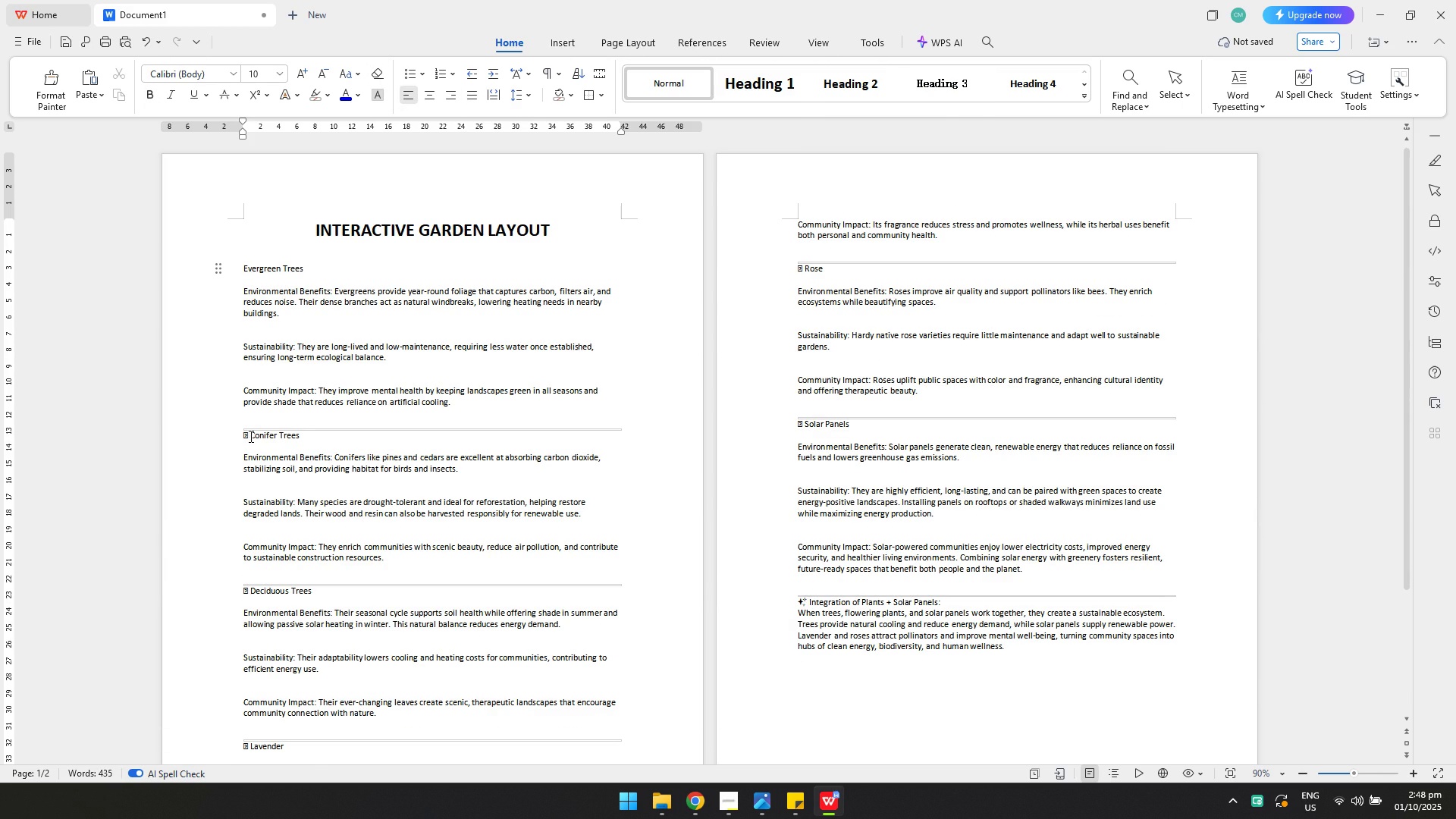 
left_click([252, 436])
 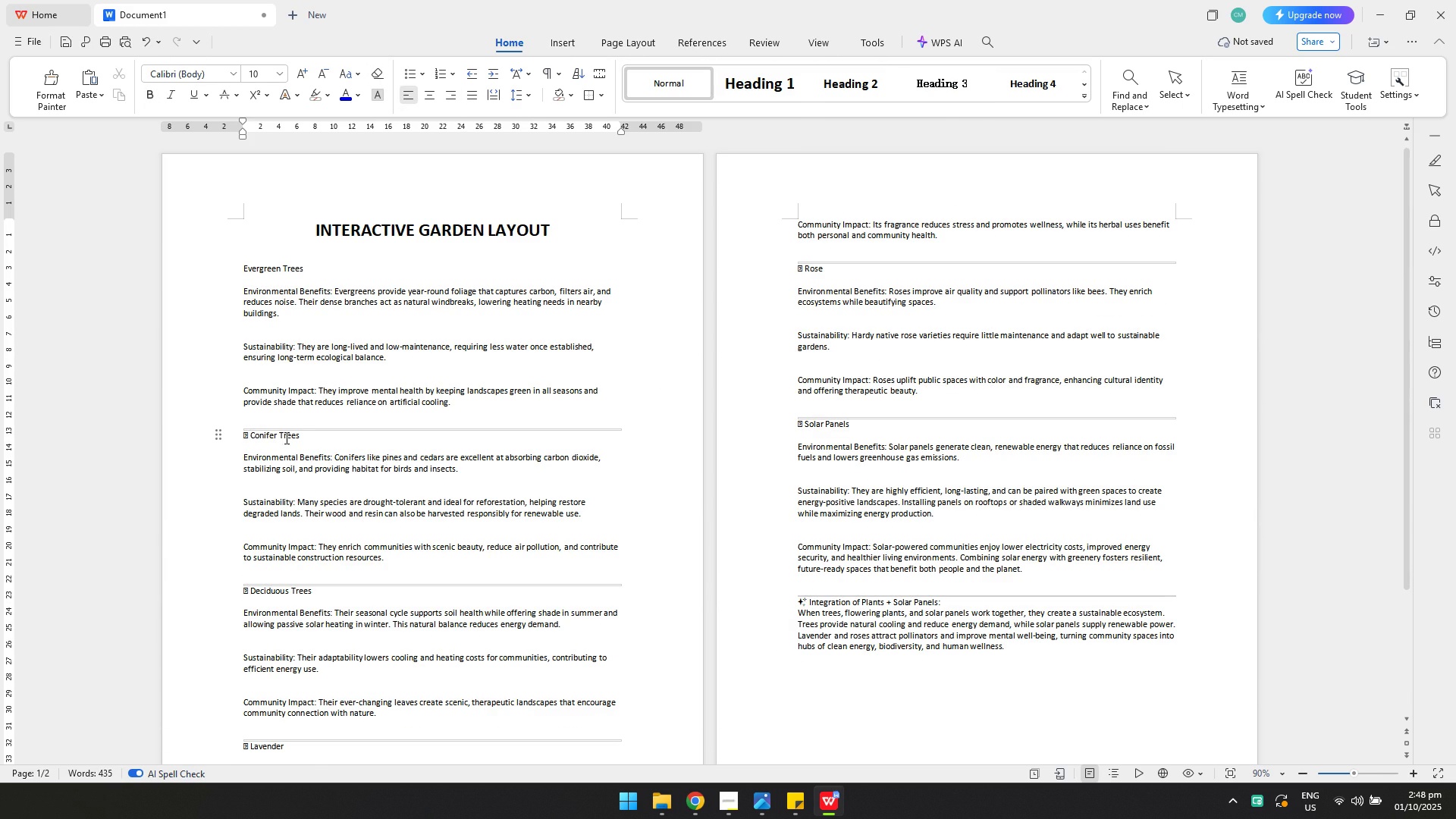 
key(Backspace)
 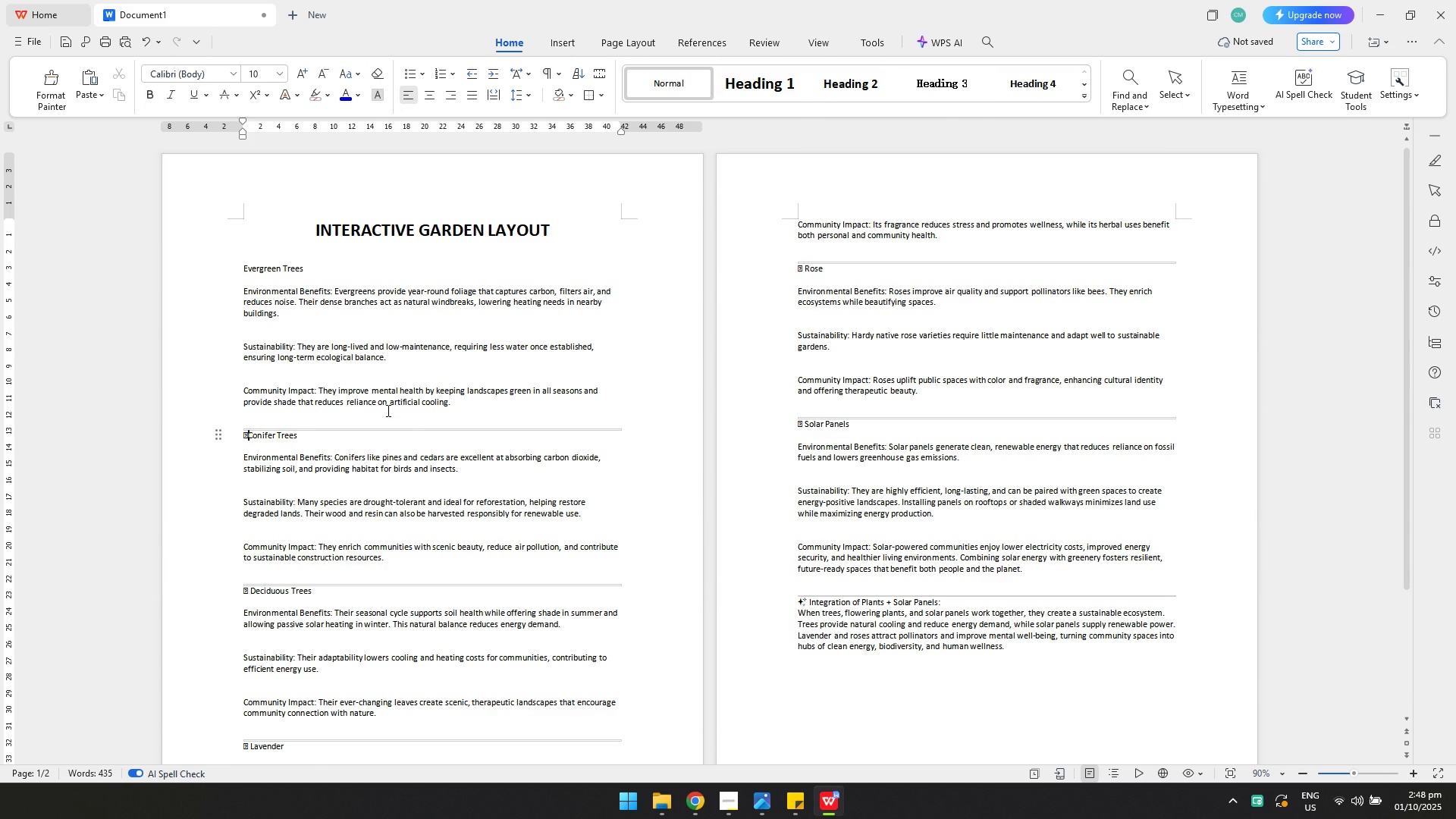 
key(Backspace)
 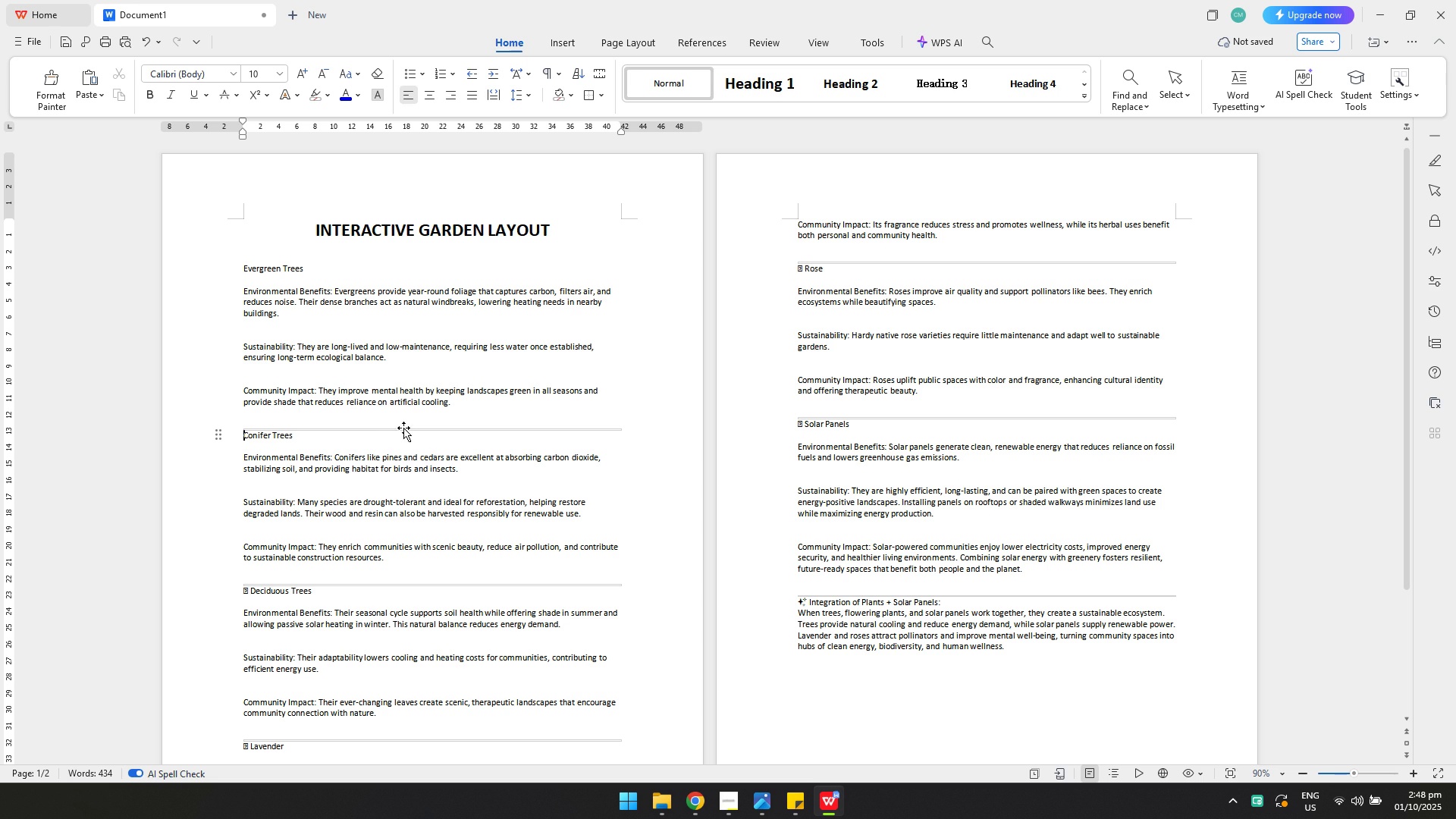 
left_click([403, 428])
 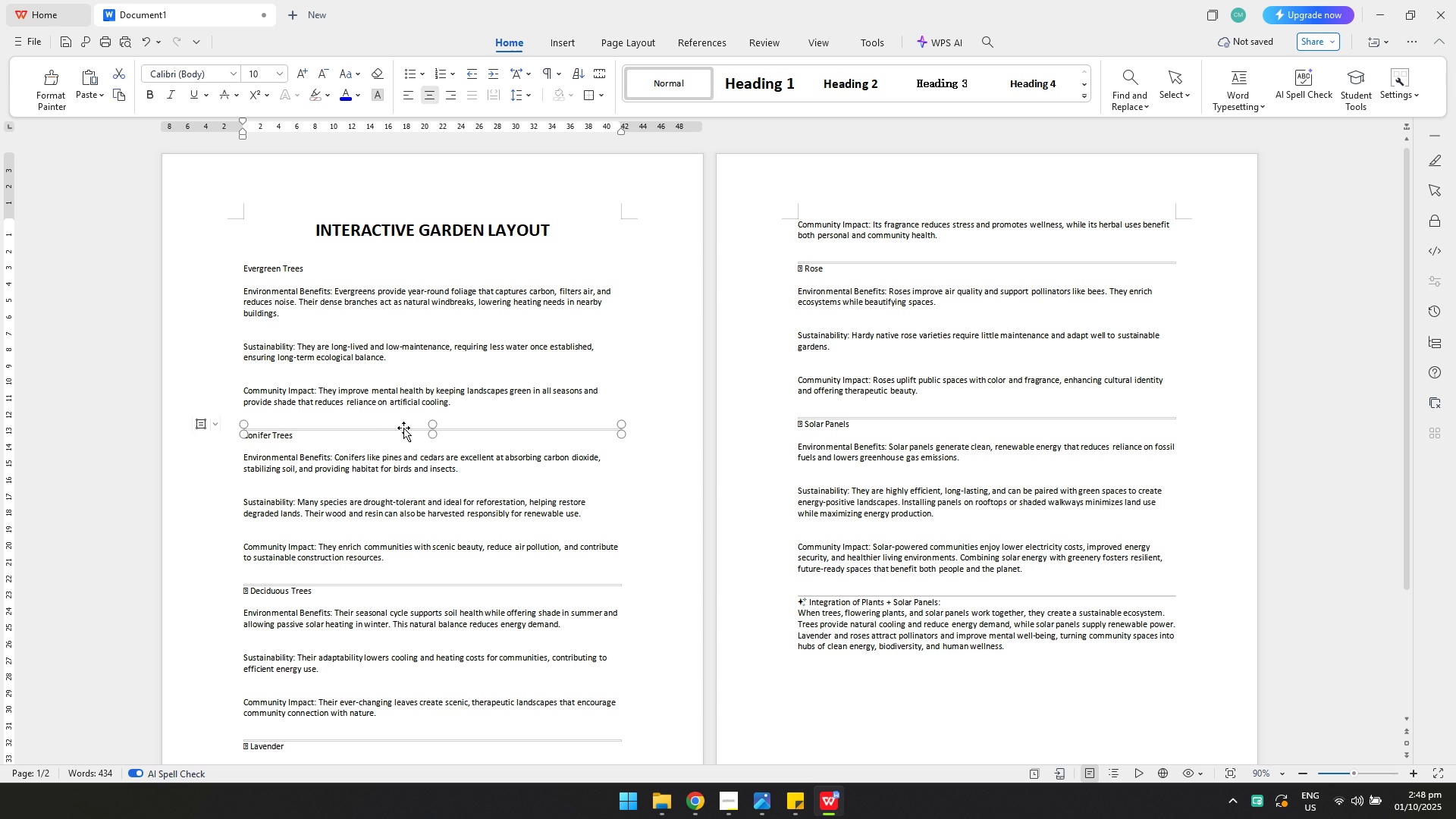 
key(Backspace)
 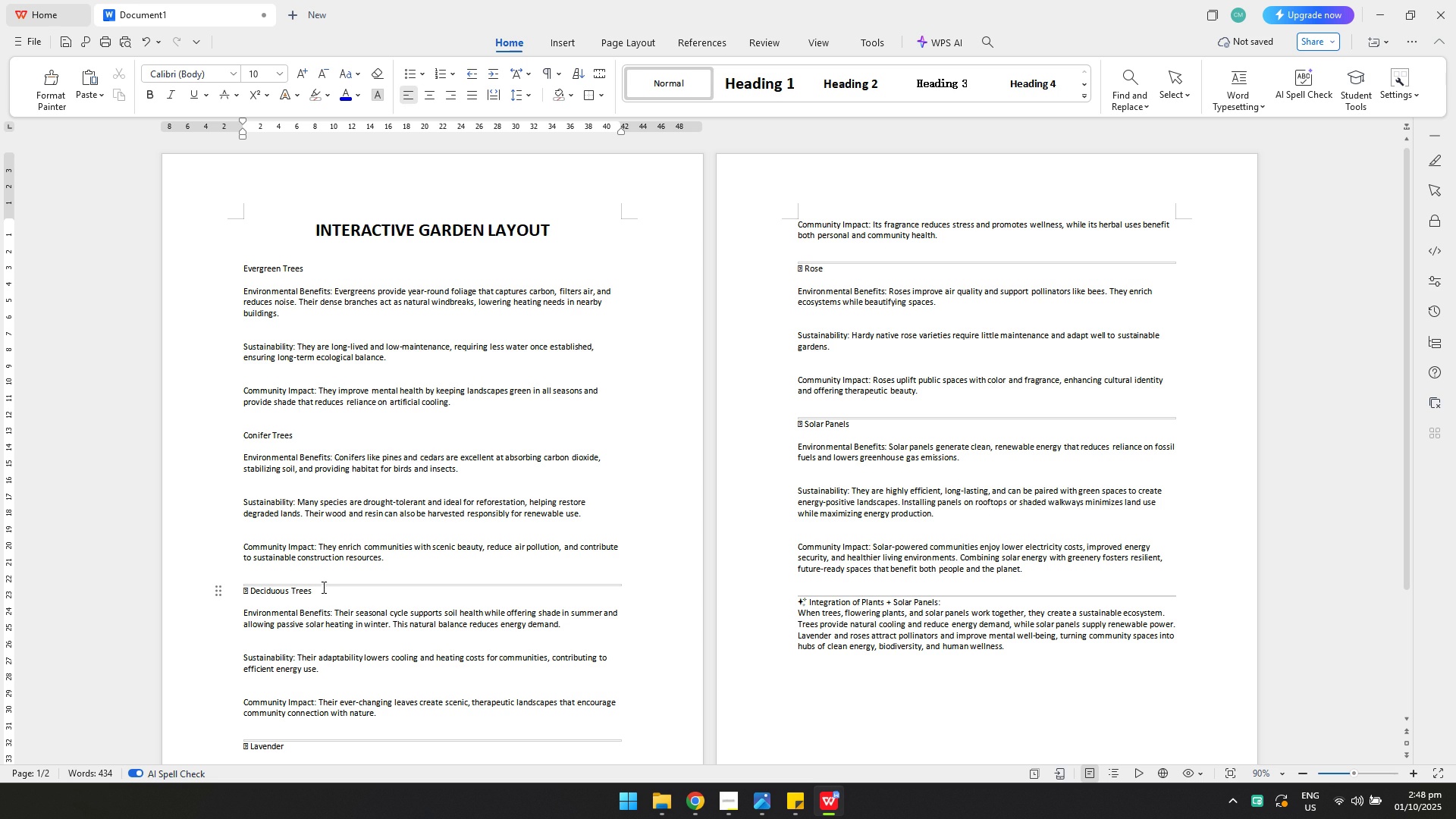 
double_click([325, 585])
 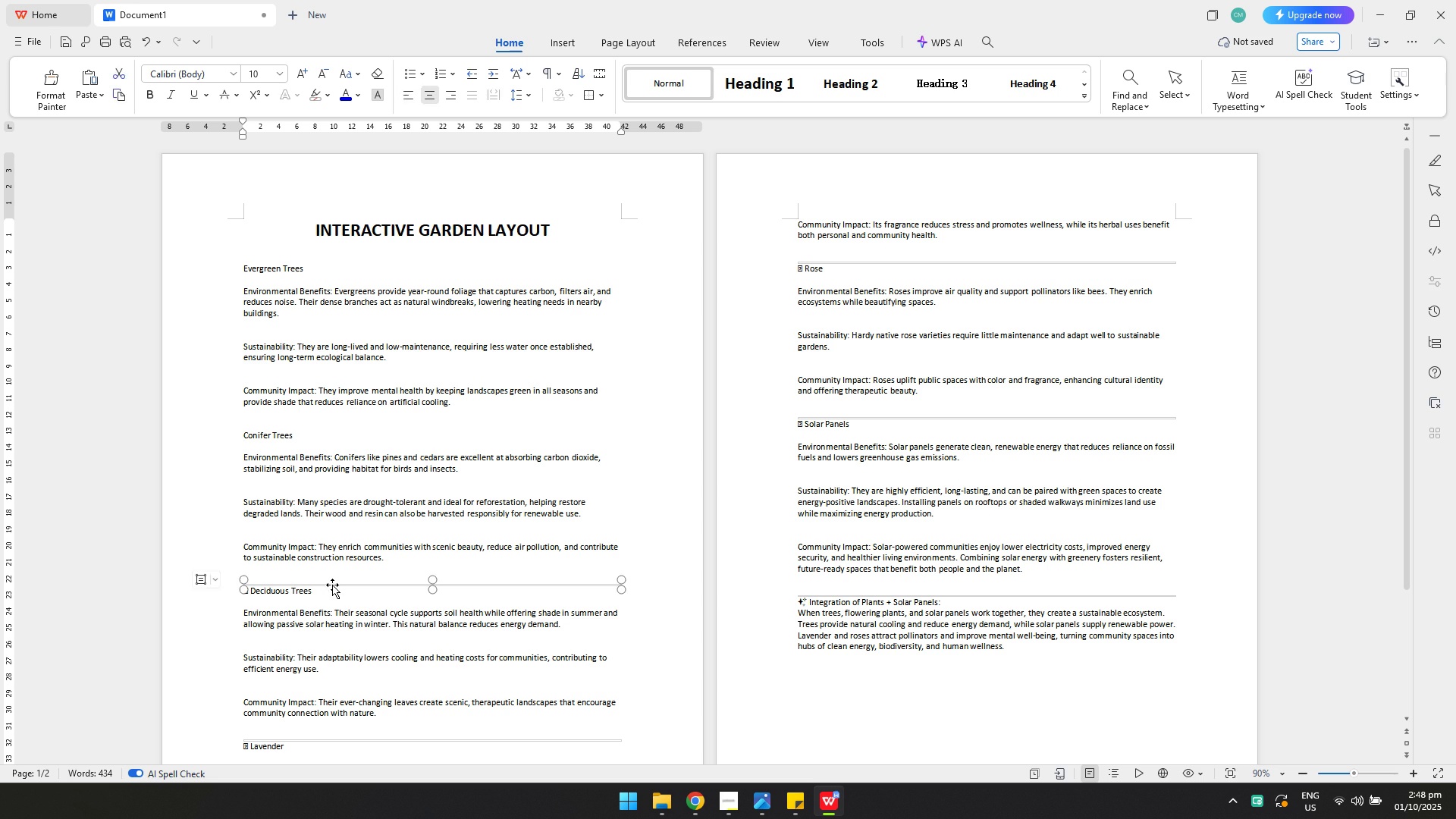 
key(Backspace)
 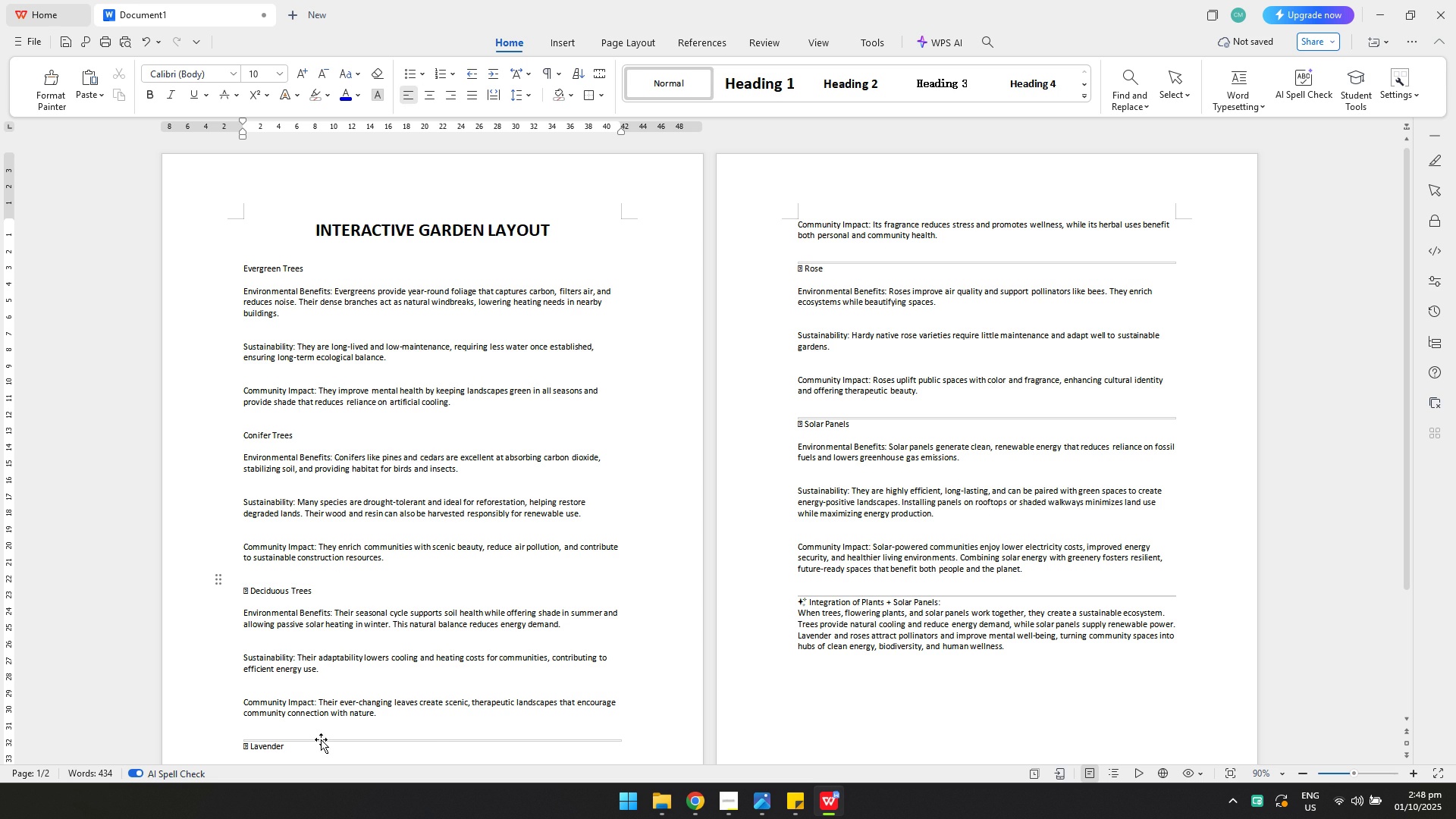 
left_click([321, 739])
 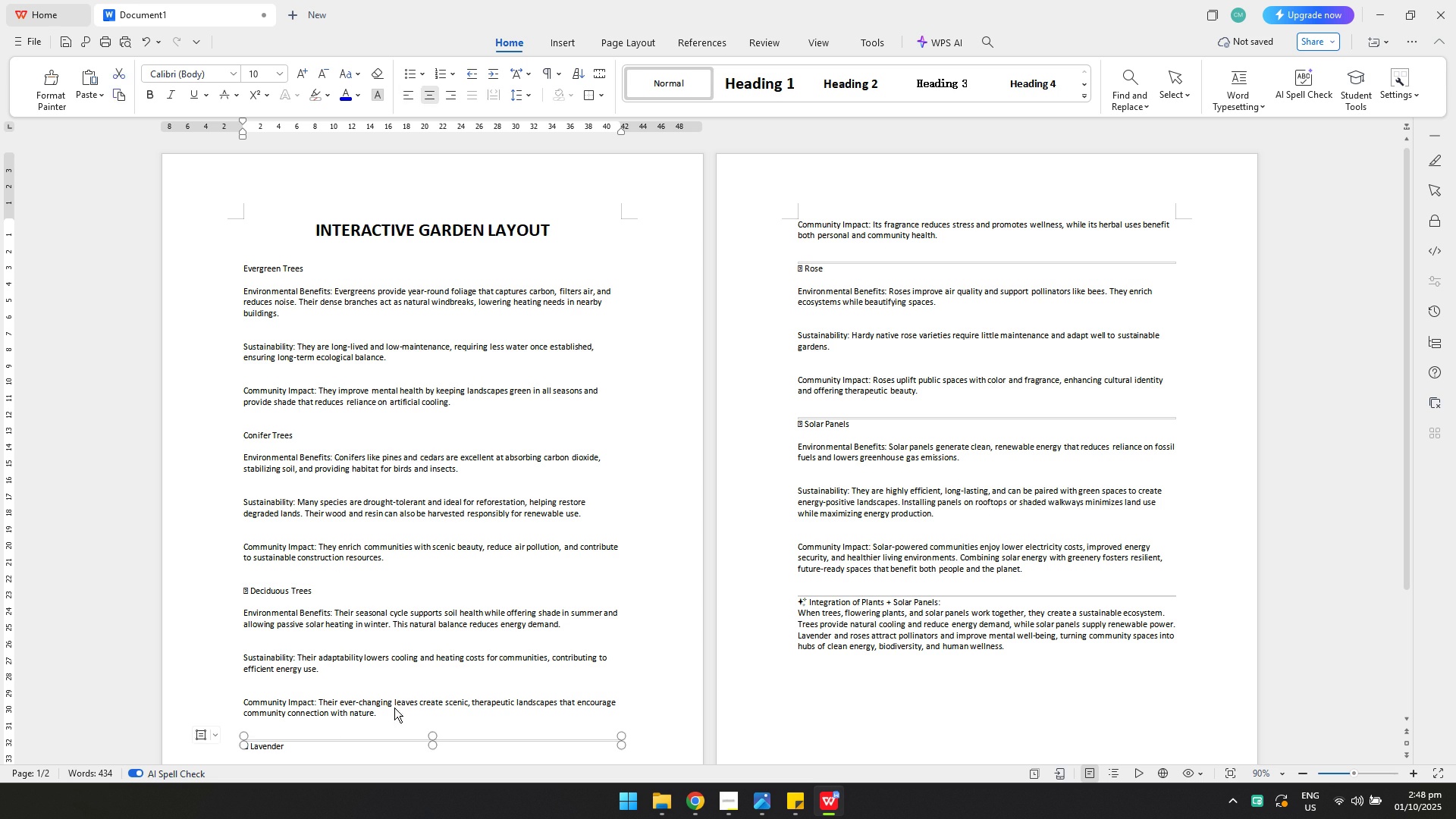 
key(Backspace)
 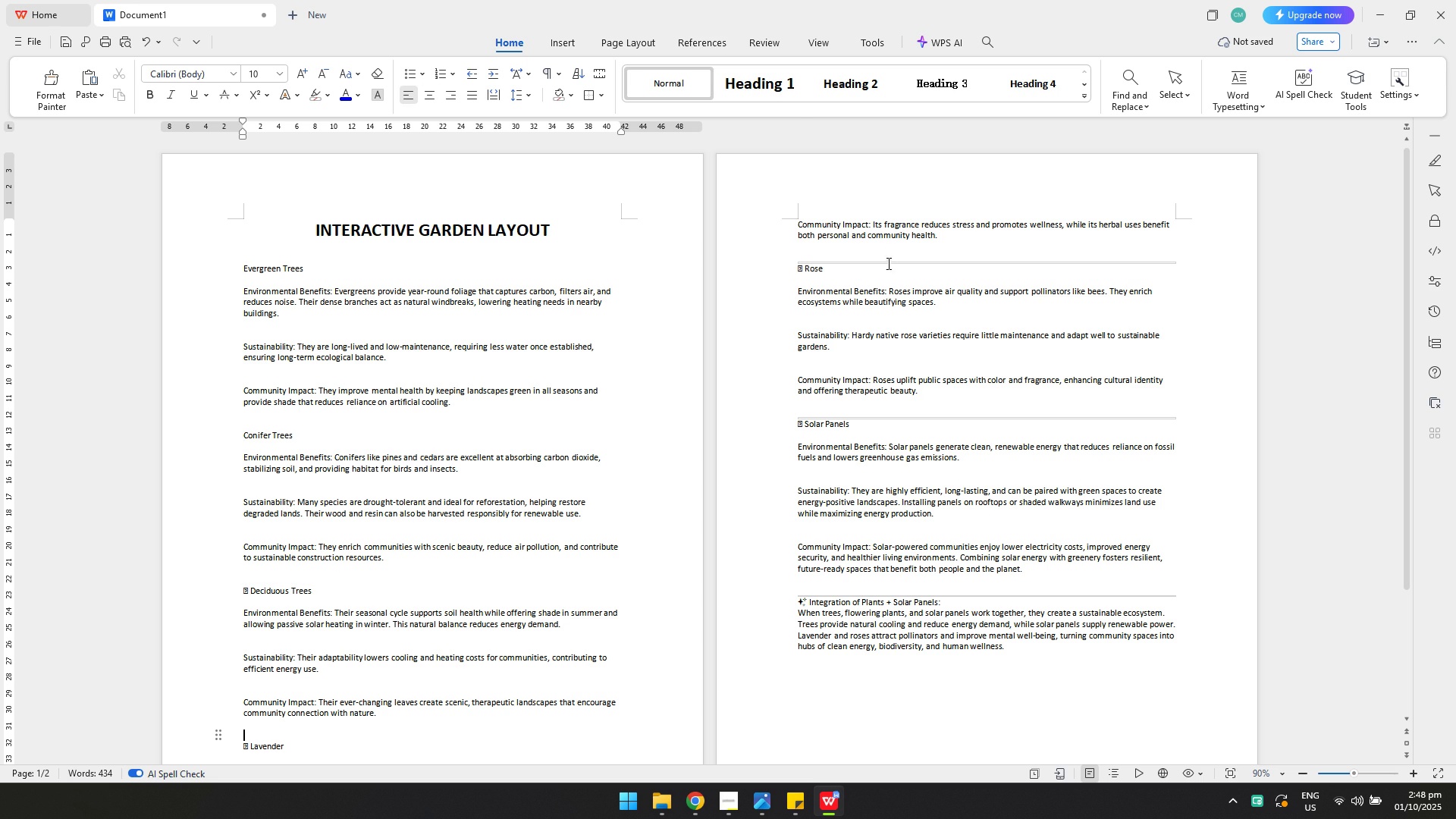 
left_click([887, 262])
 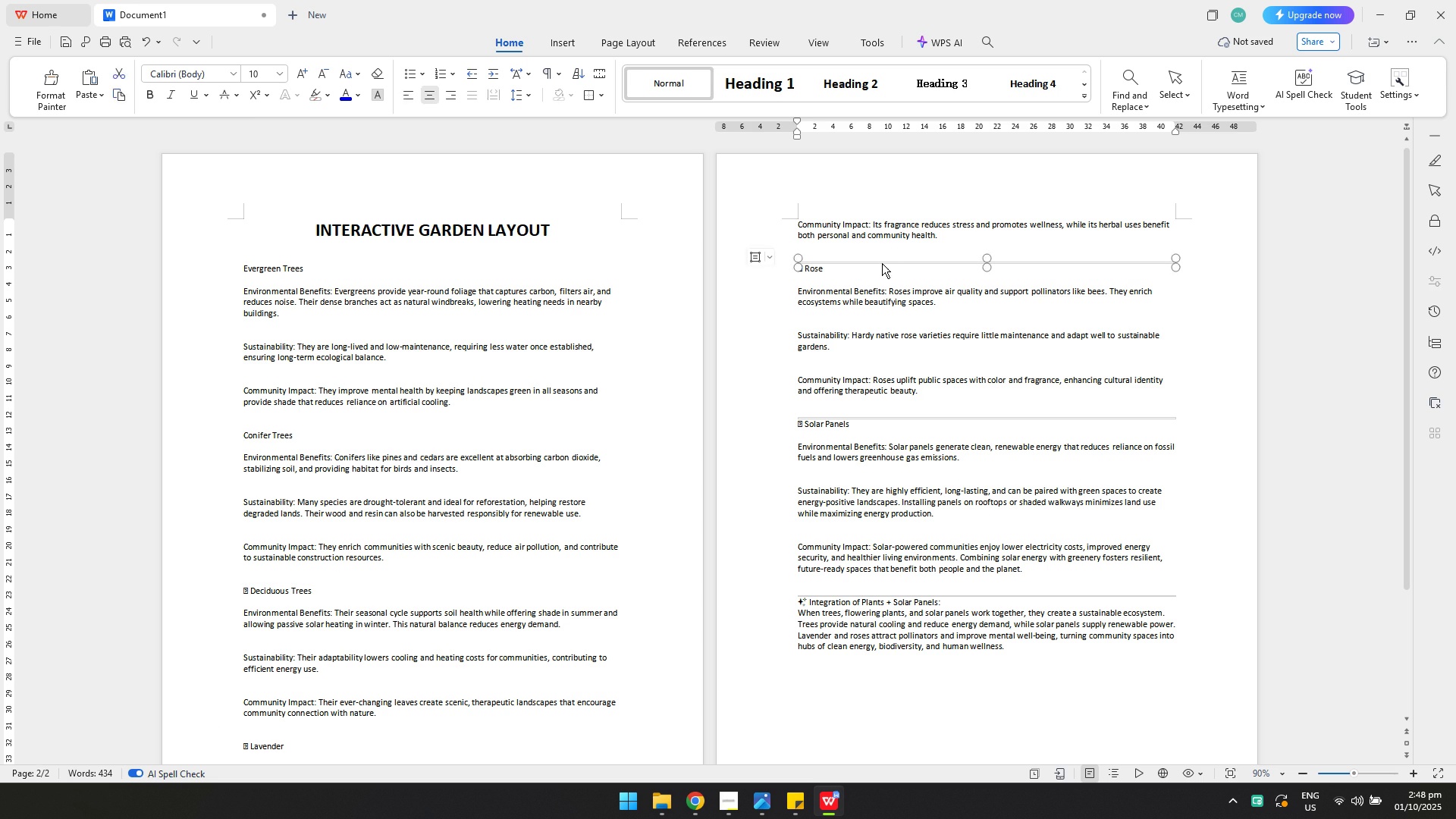 
key(Backspace)
 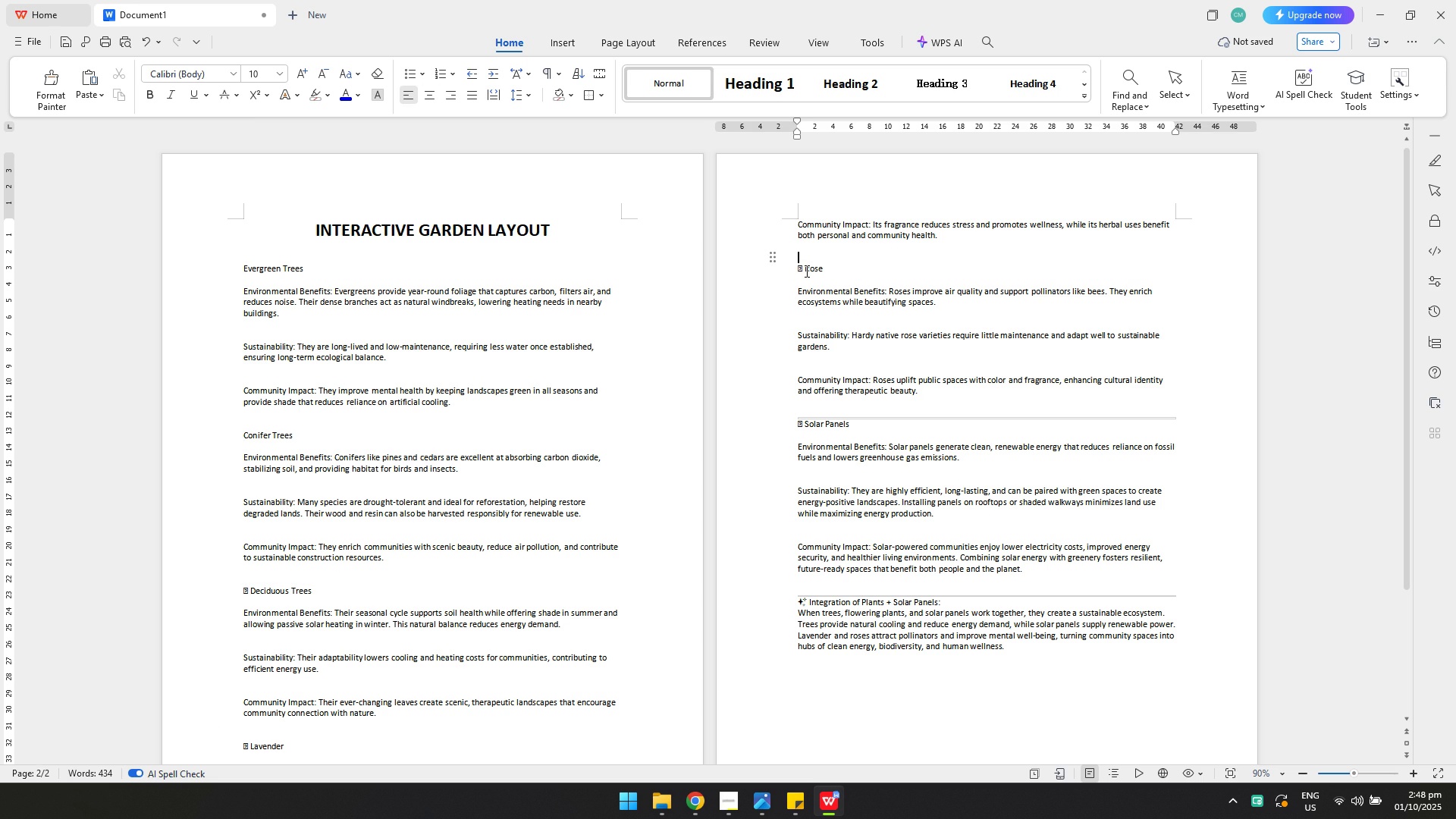 
left_click([805, 271])
 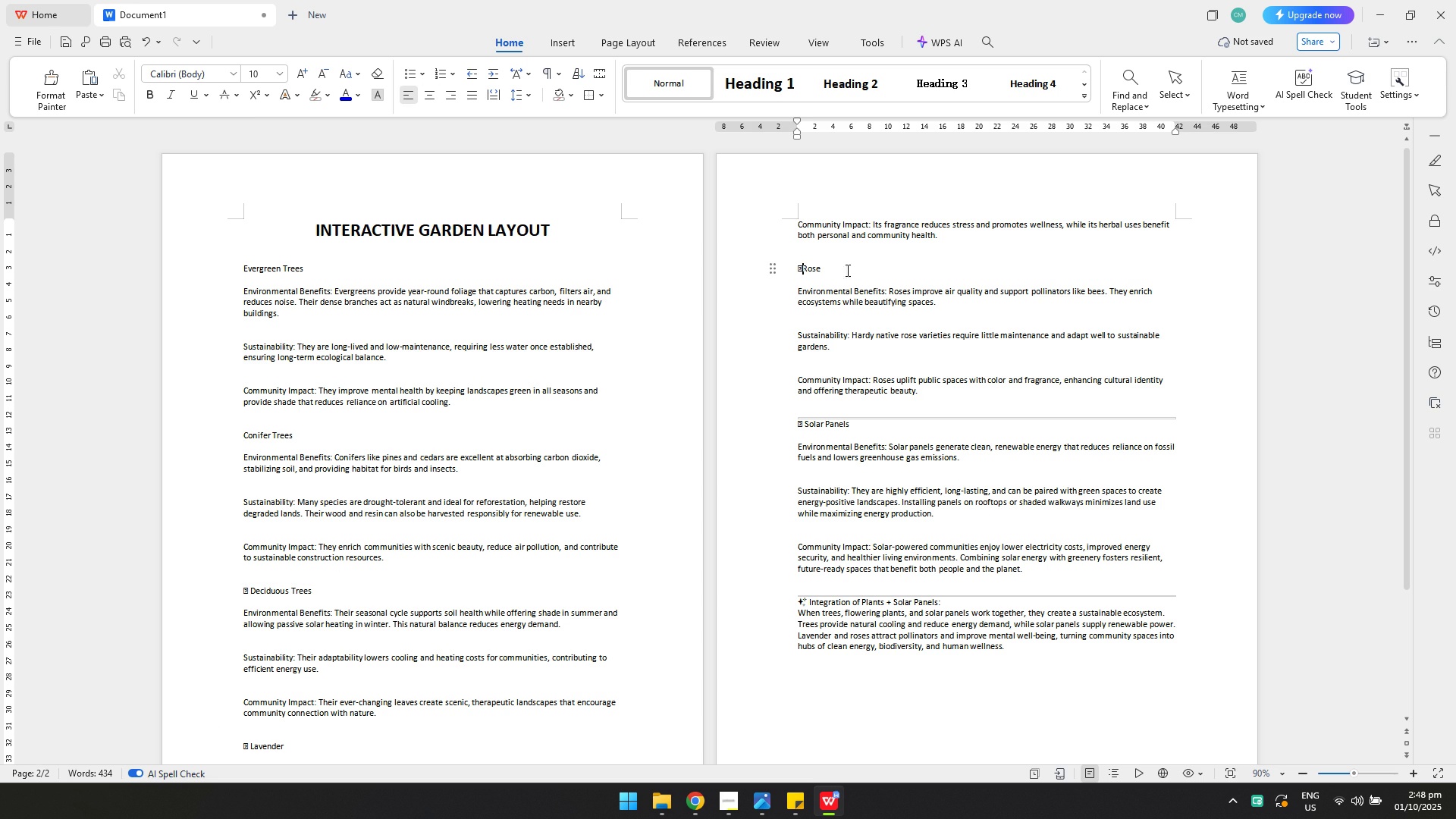 
key(Backspace)
 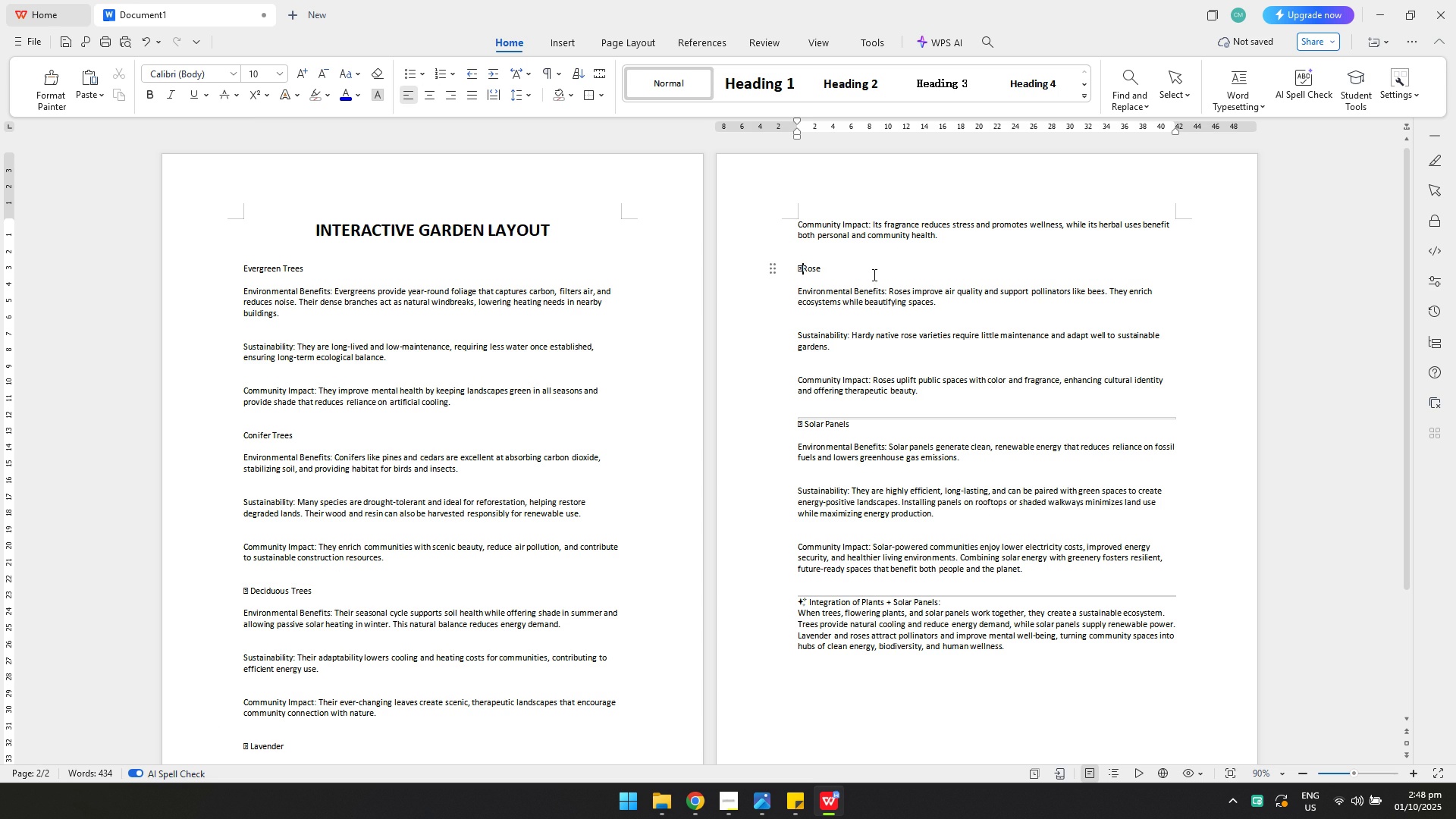 
key(Backspace)
 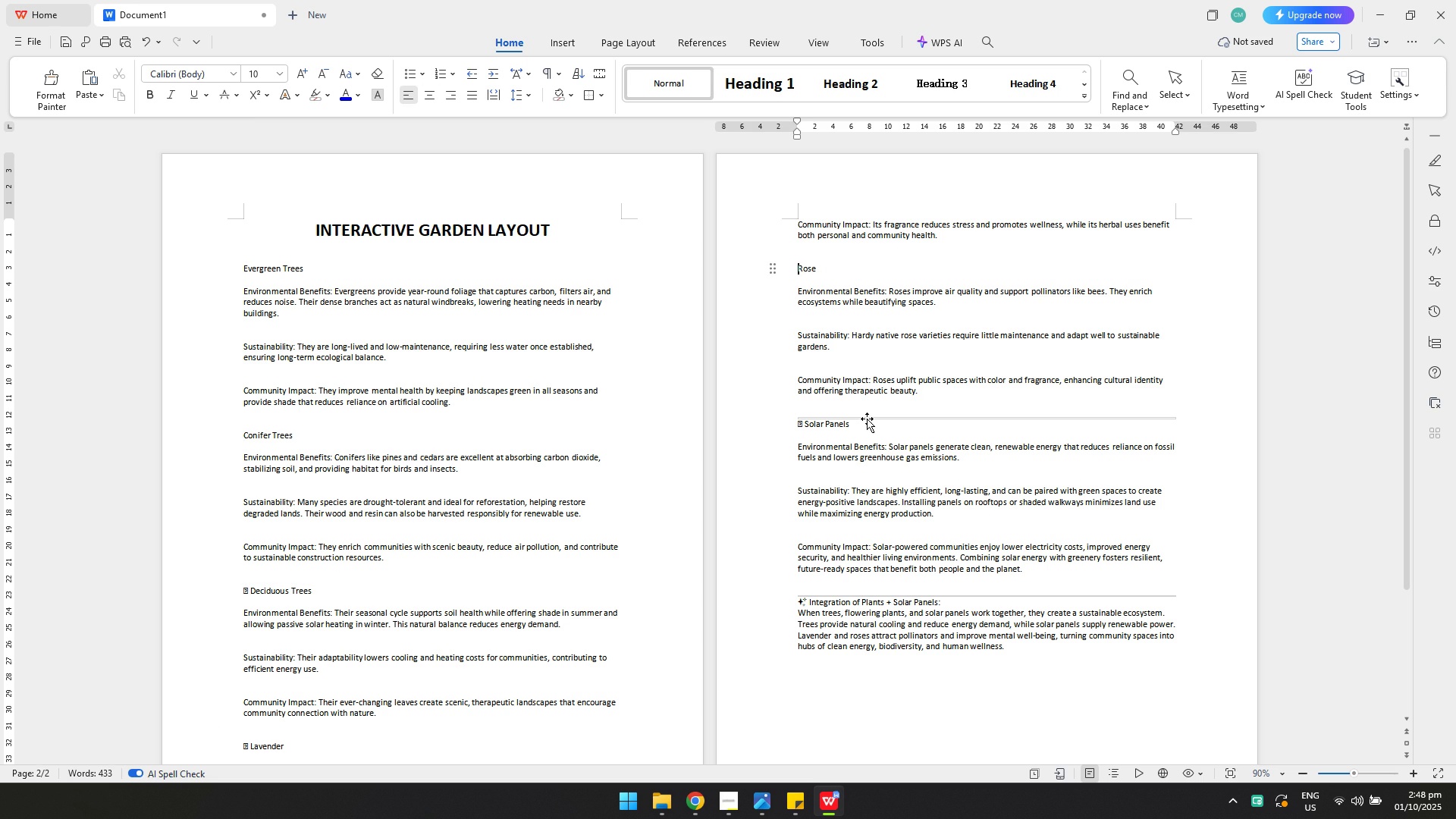 
left_click([867, 419])
 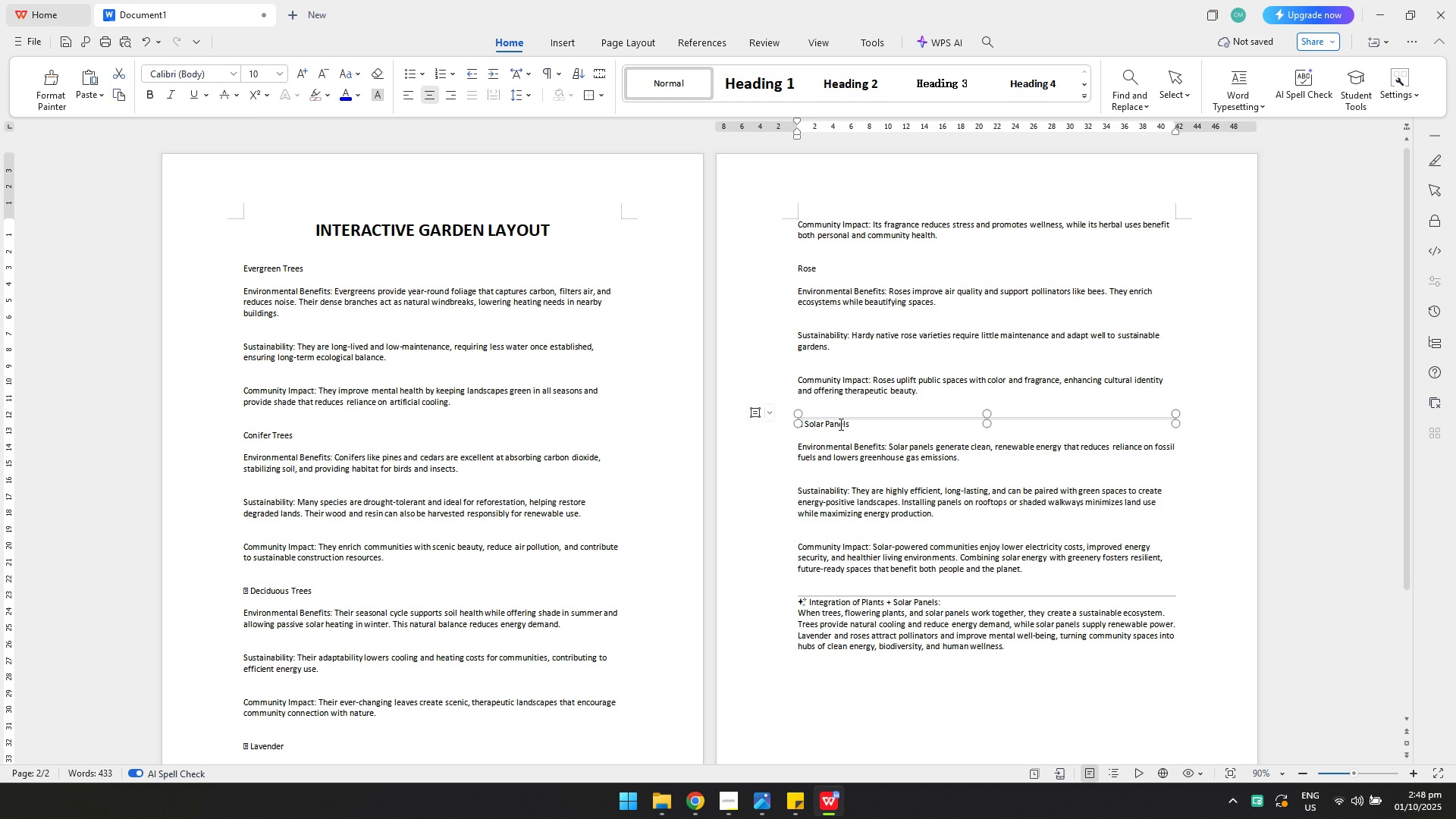 
key(Backspace)
 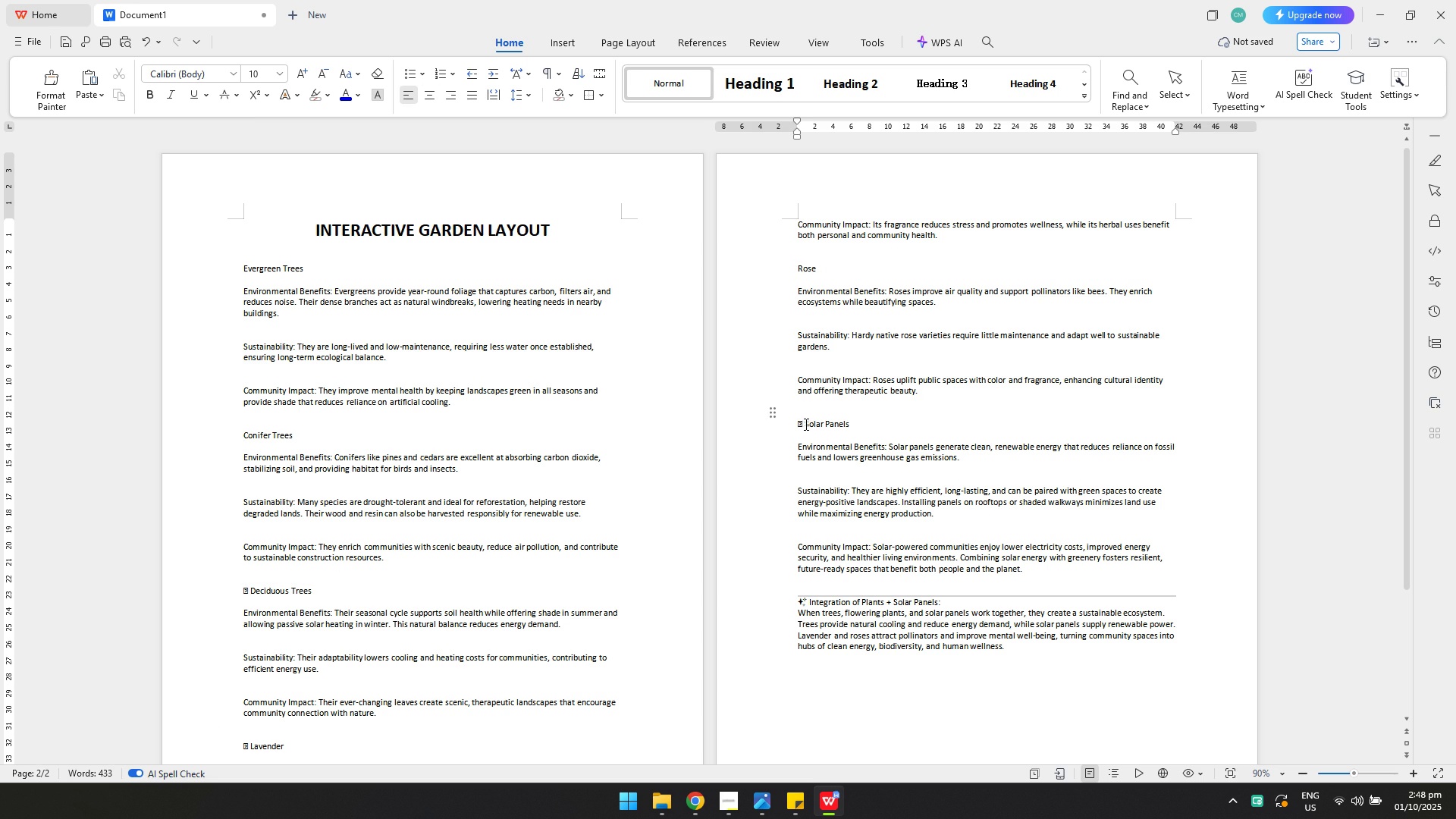 
left_click([805, 424])
 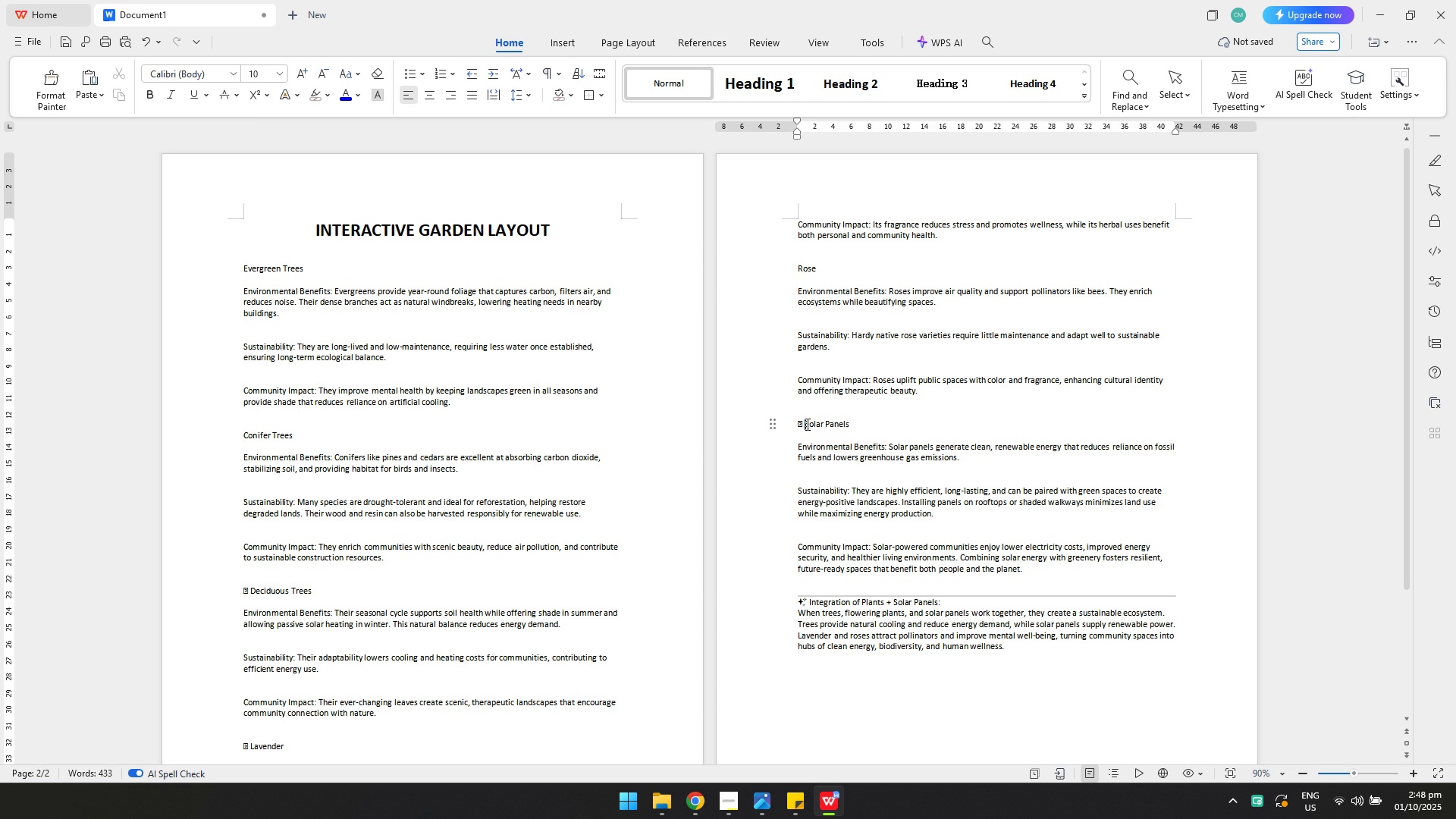 
key(Backspace)
 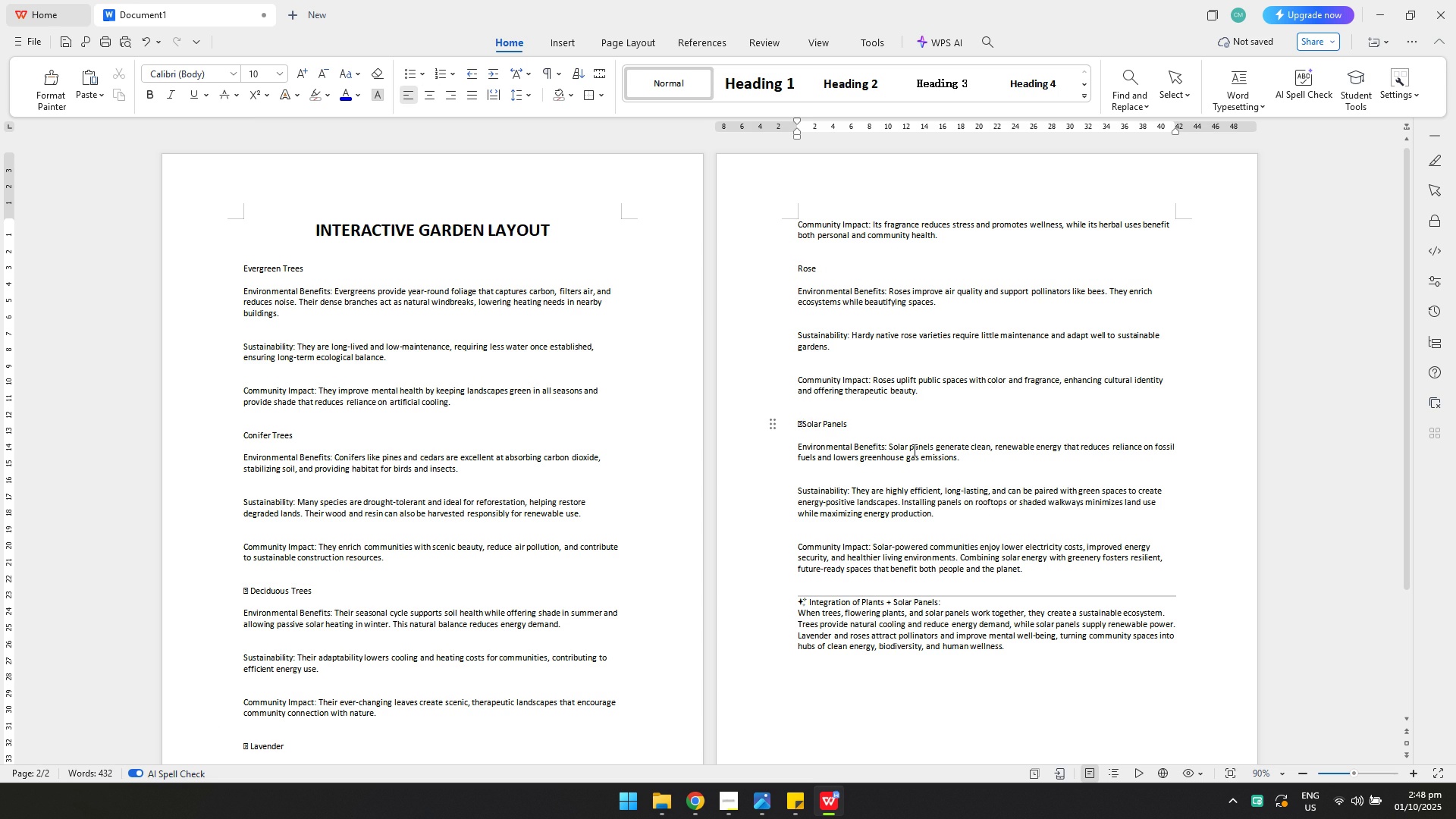 
key(Backspace)
 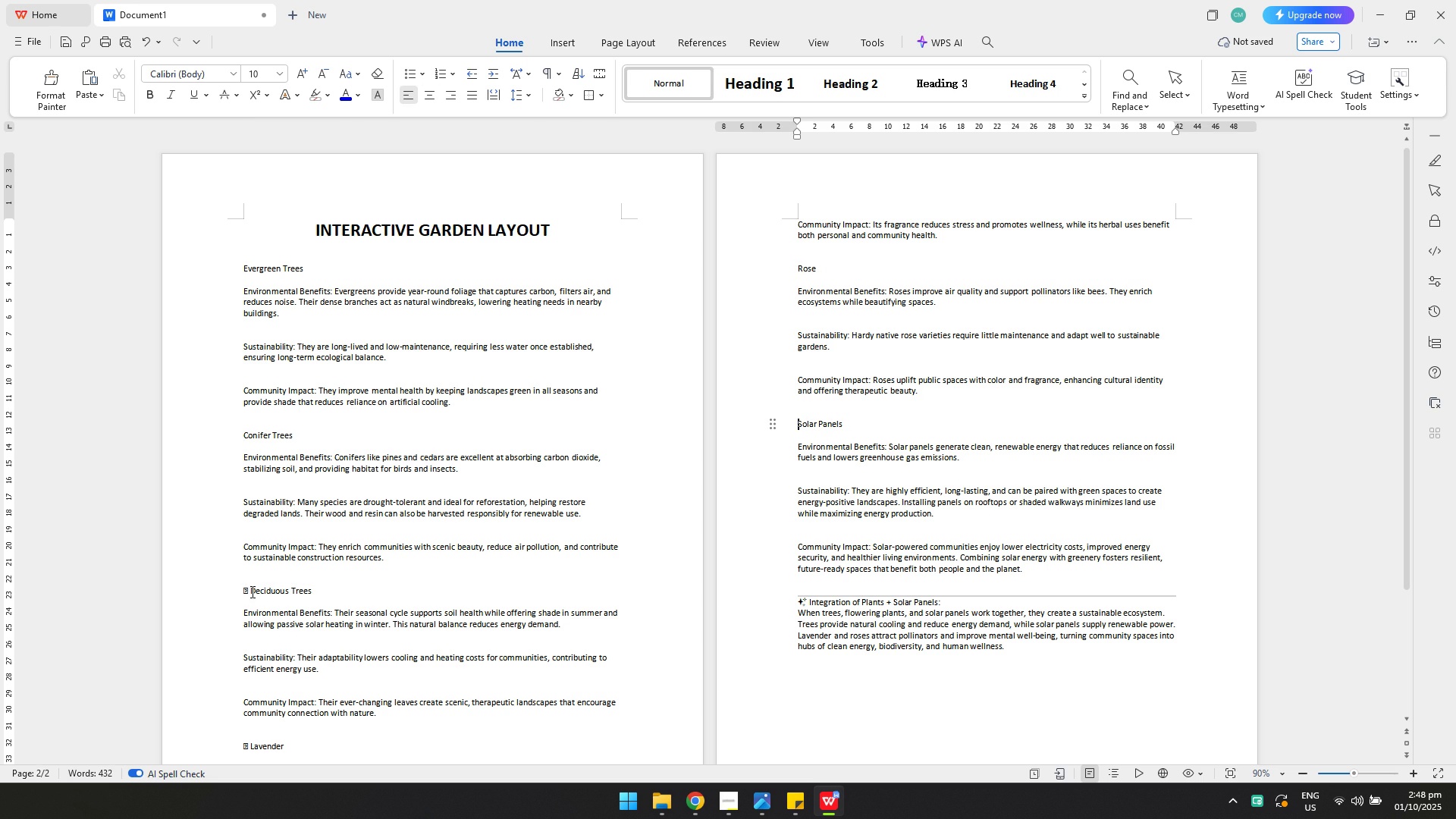 
left_click([250, 592])
 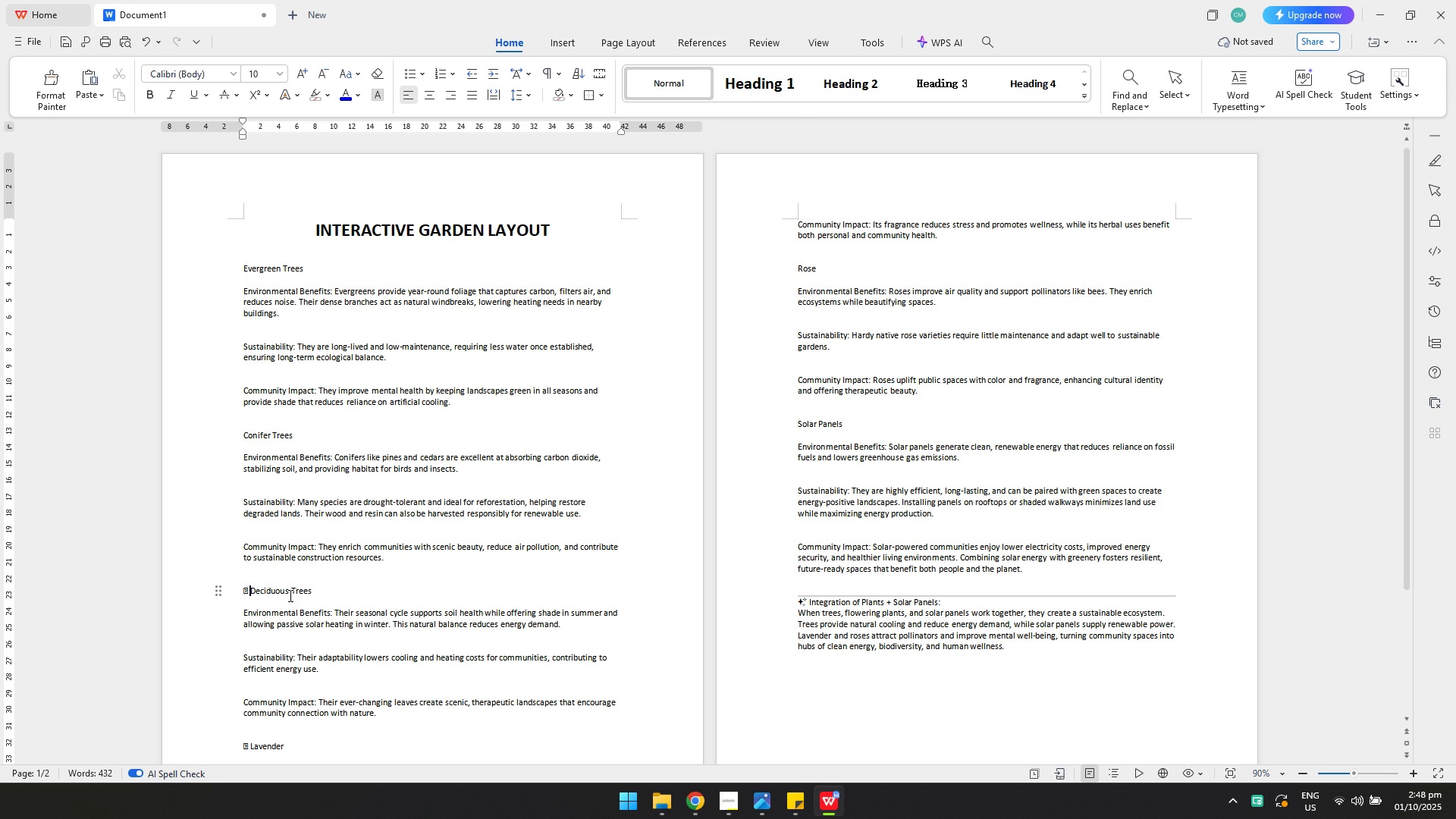 
key(Backspace)
 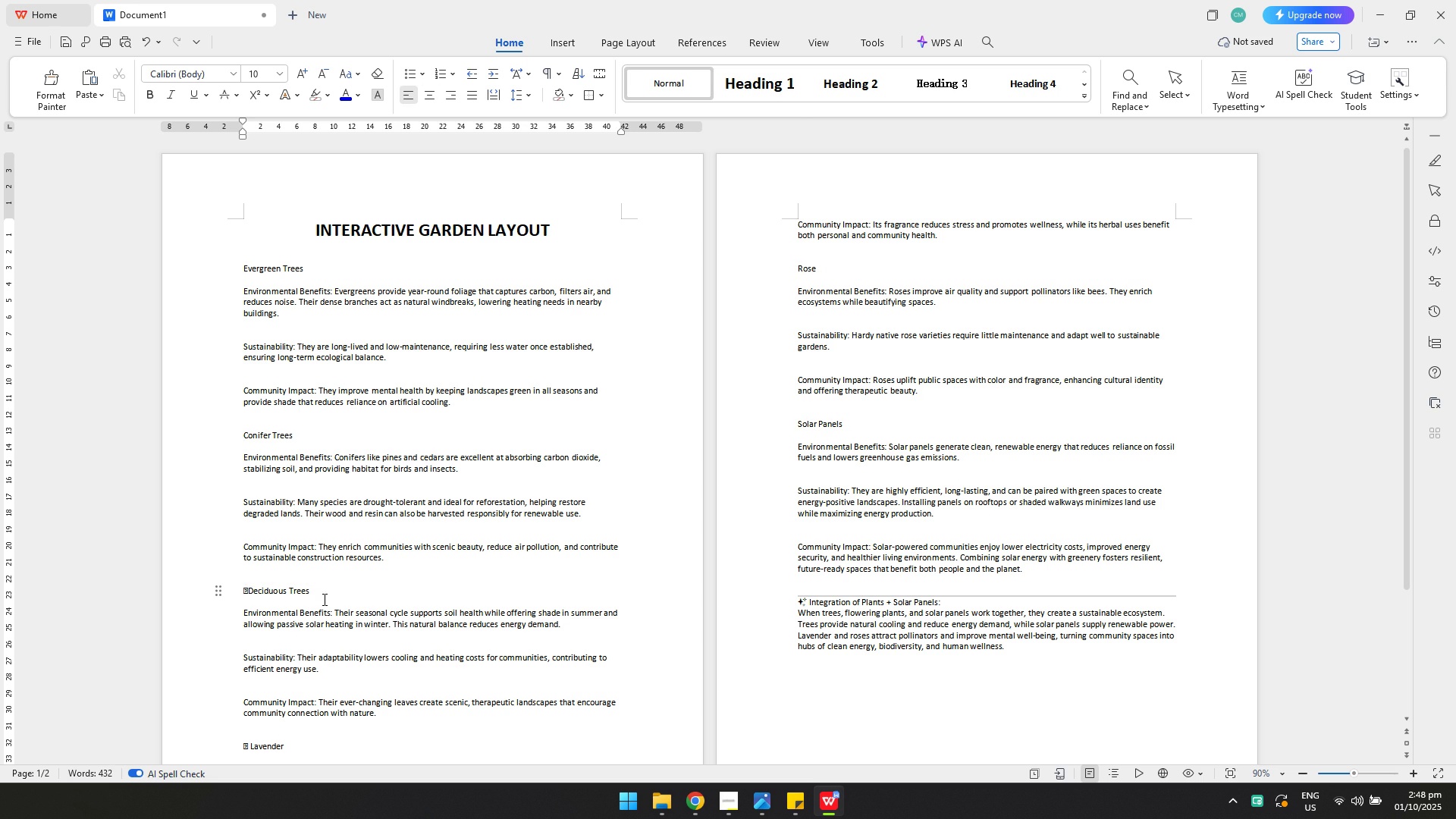 
key(Backspace)
 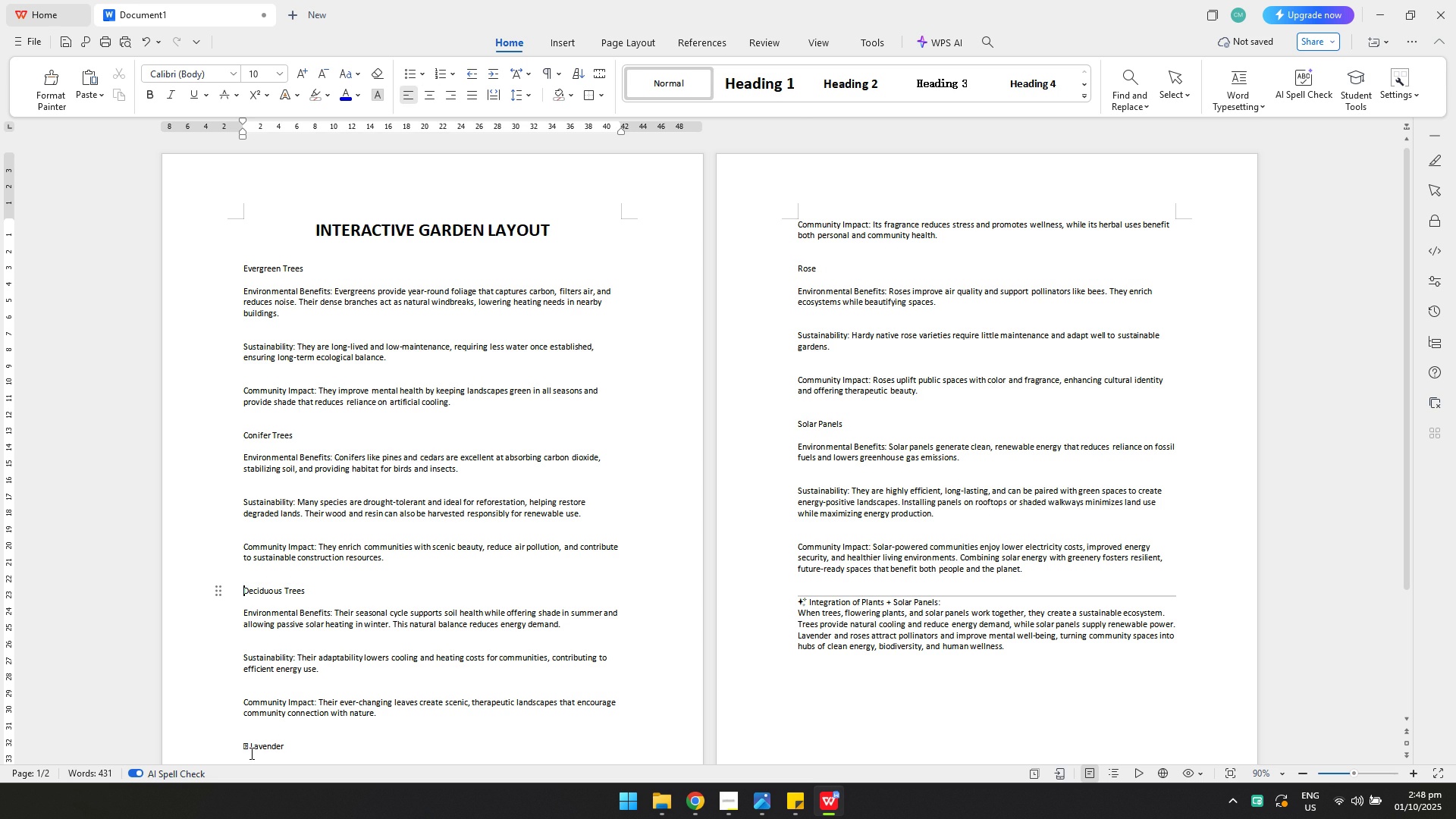 
left_click([251, 752])
 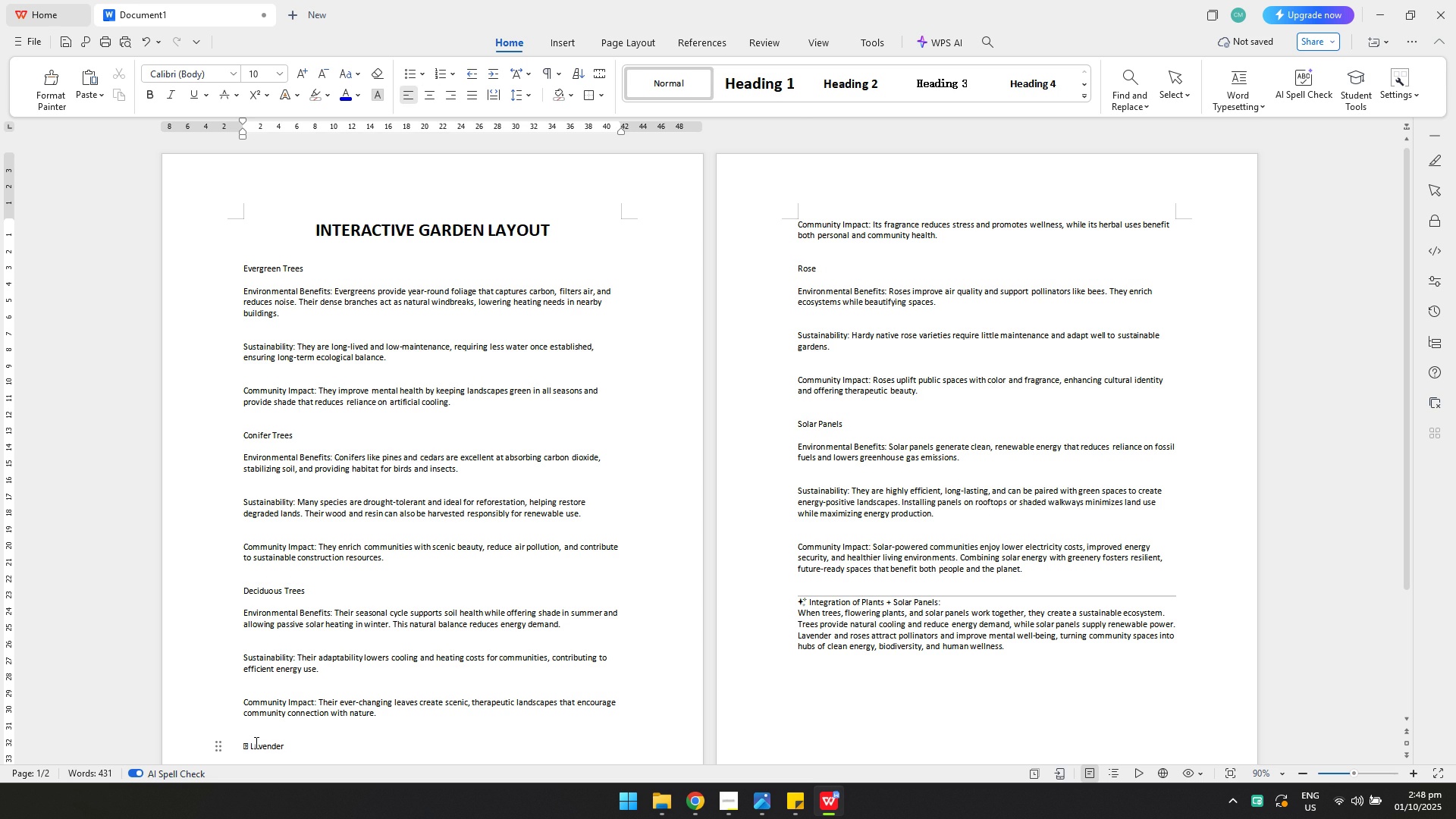 
key(Backspace)
 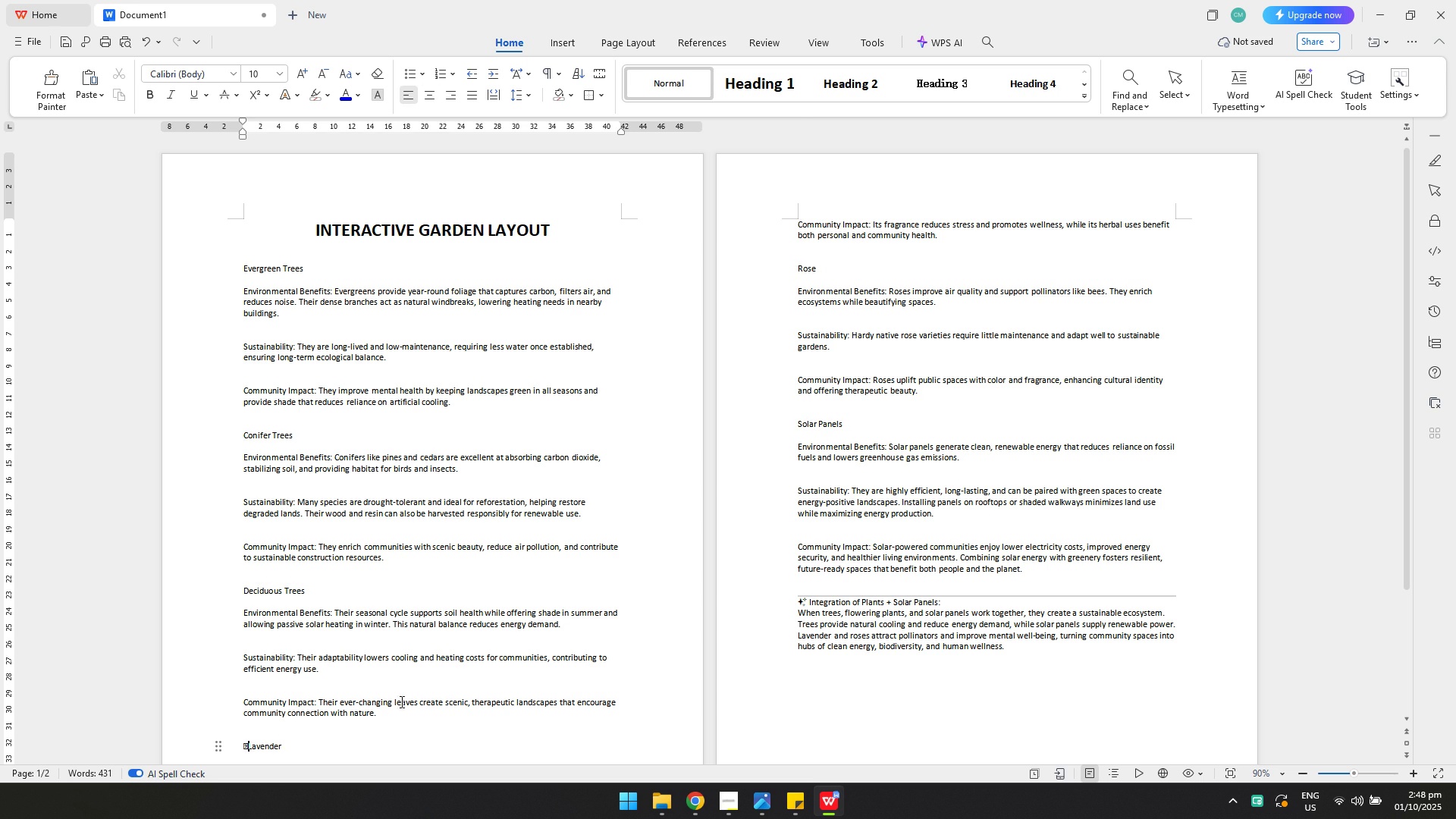 
key(Backspace)
 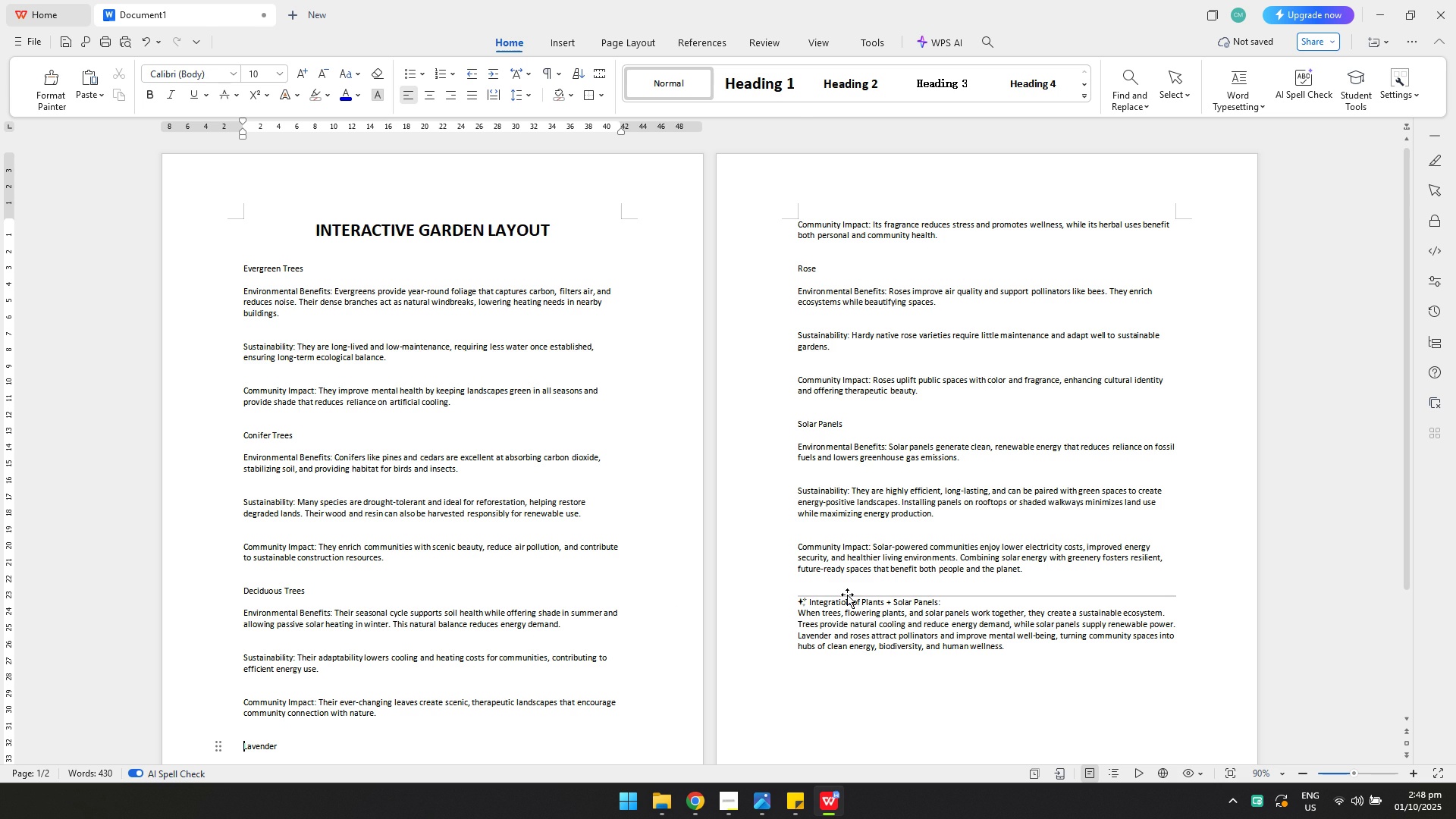 
left_click([847, 595])
 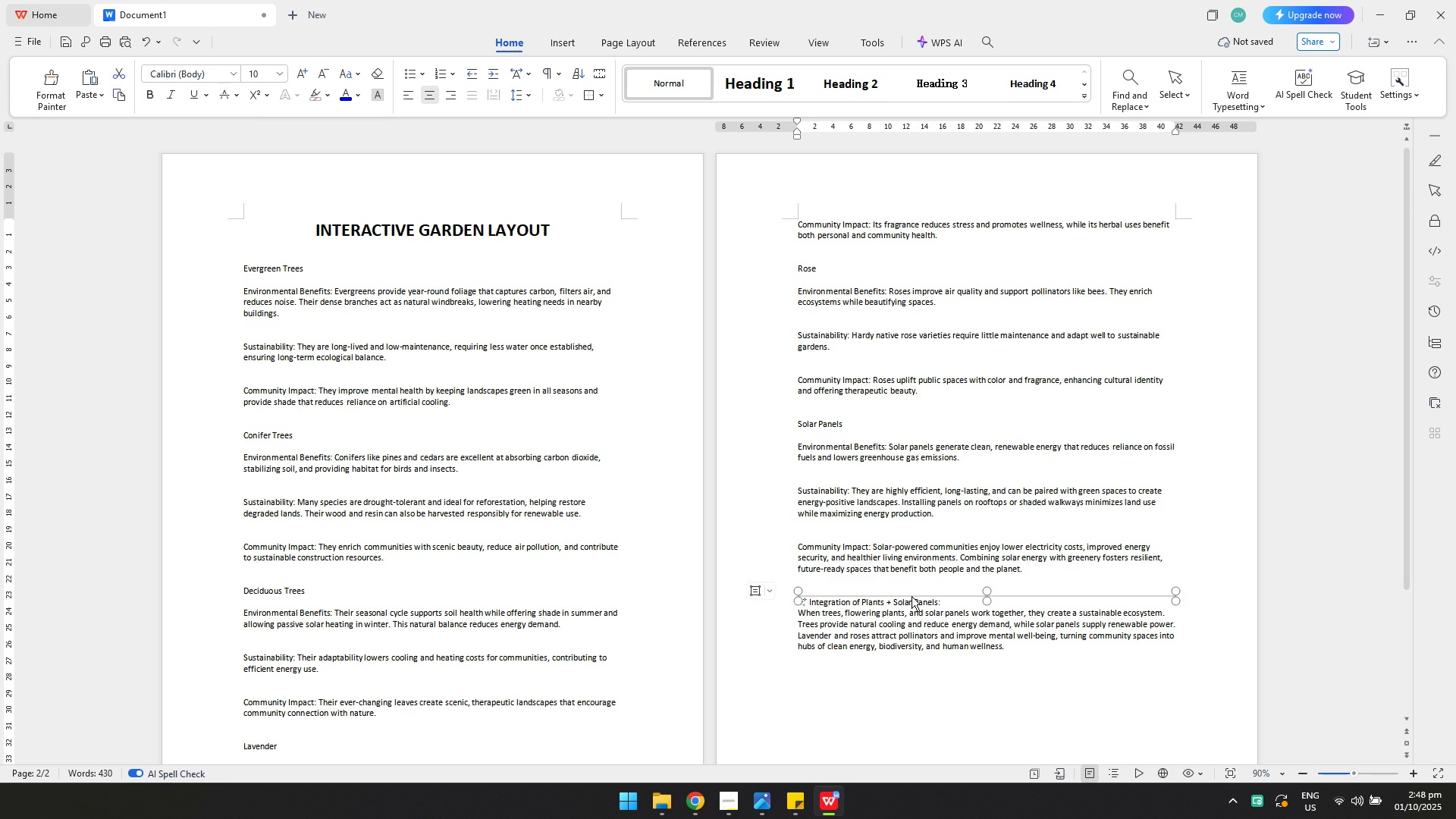 
key(Backspace)
 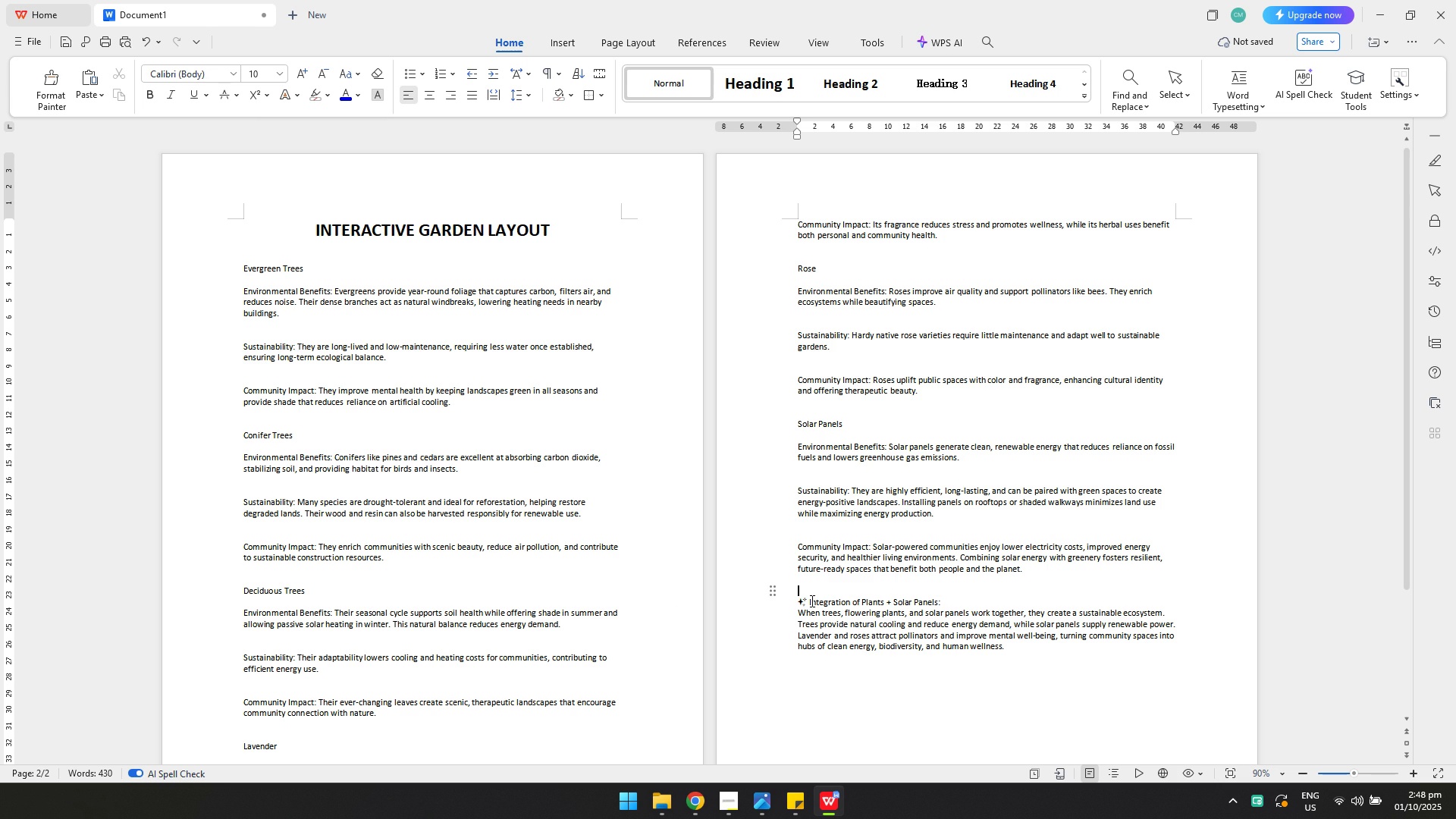 
left_click([811, 600])
 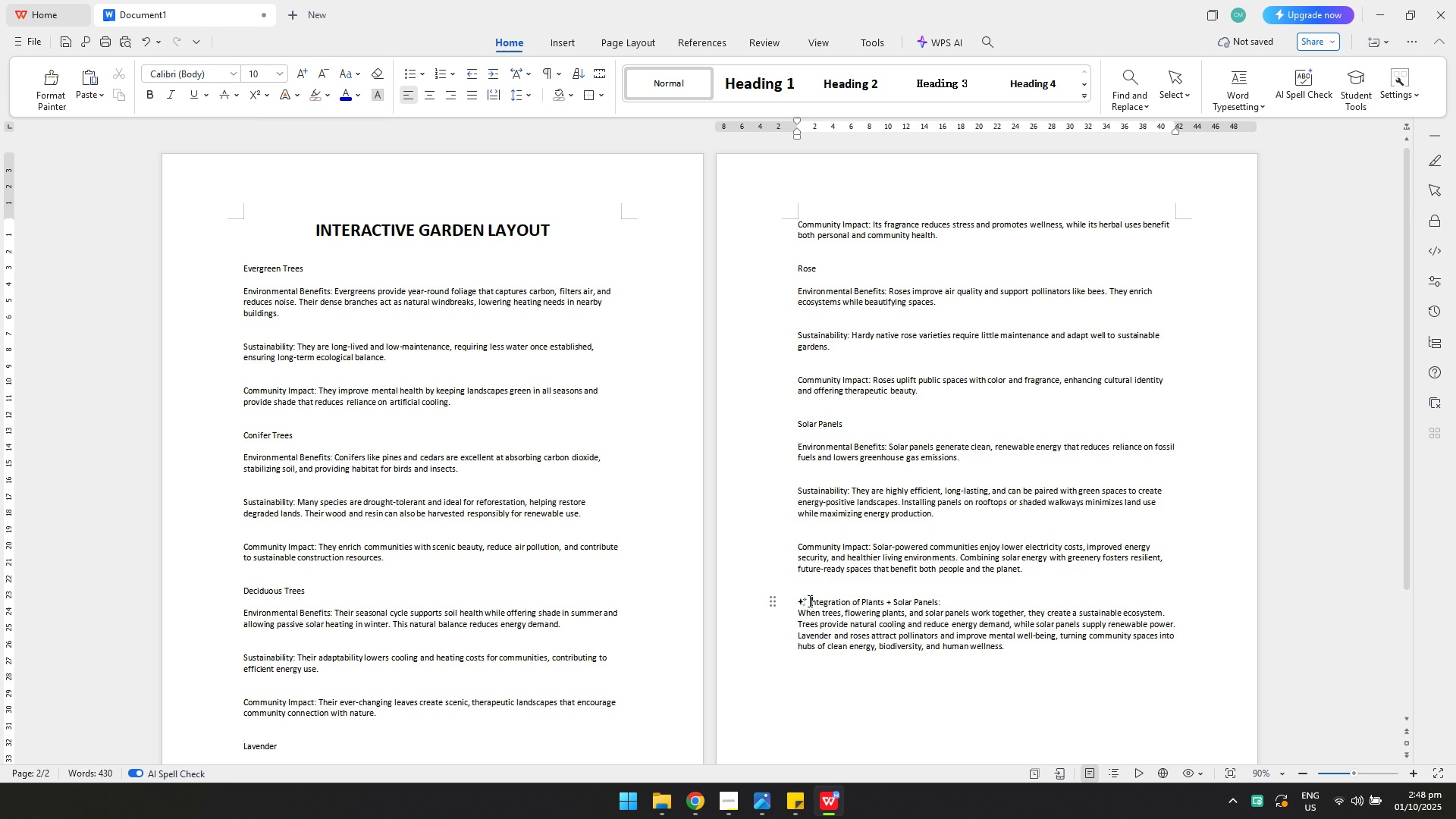 
left_click([808, 601])
 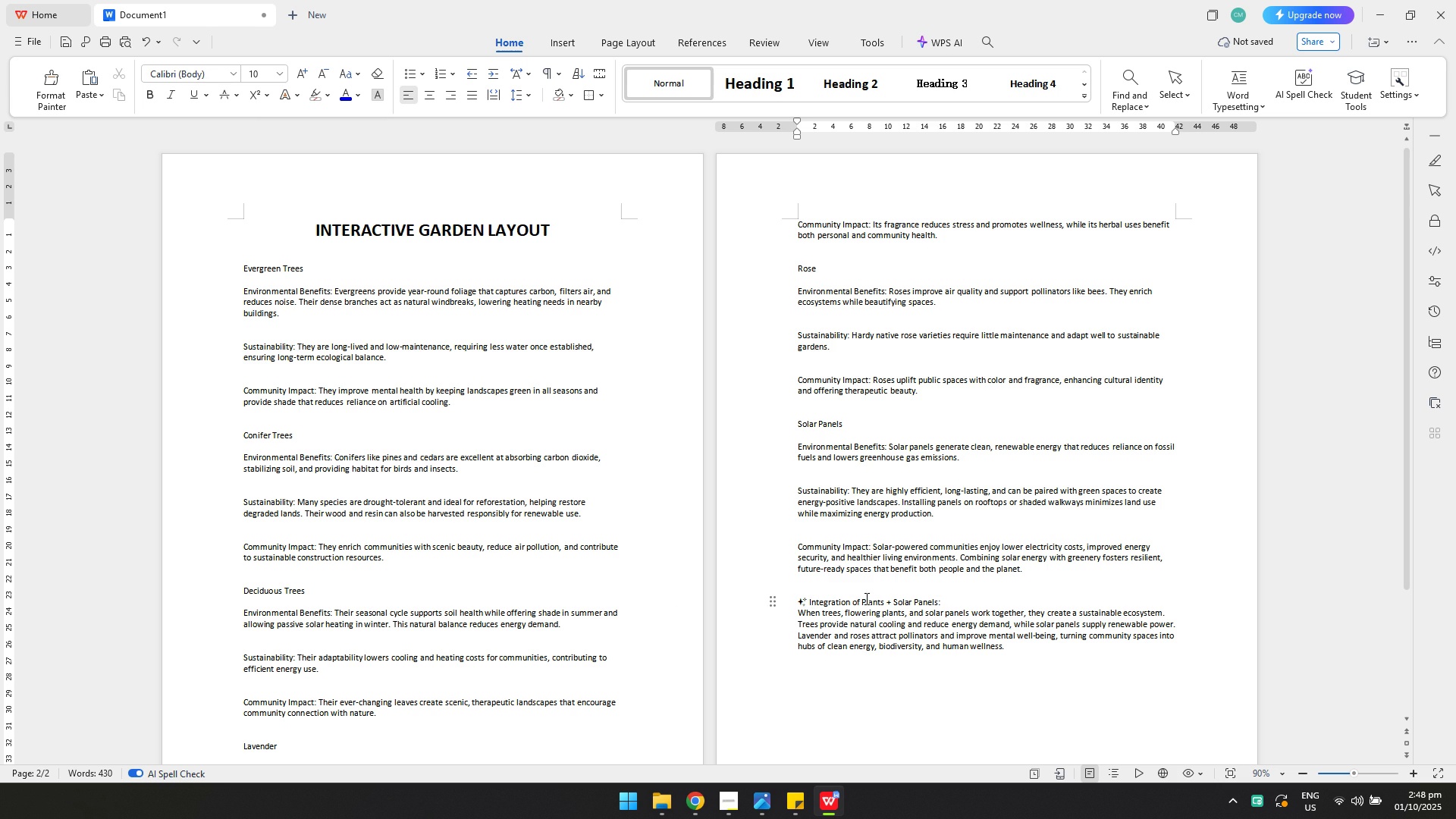 
key(Backspace)
 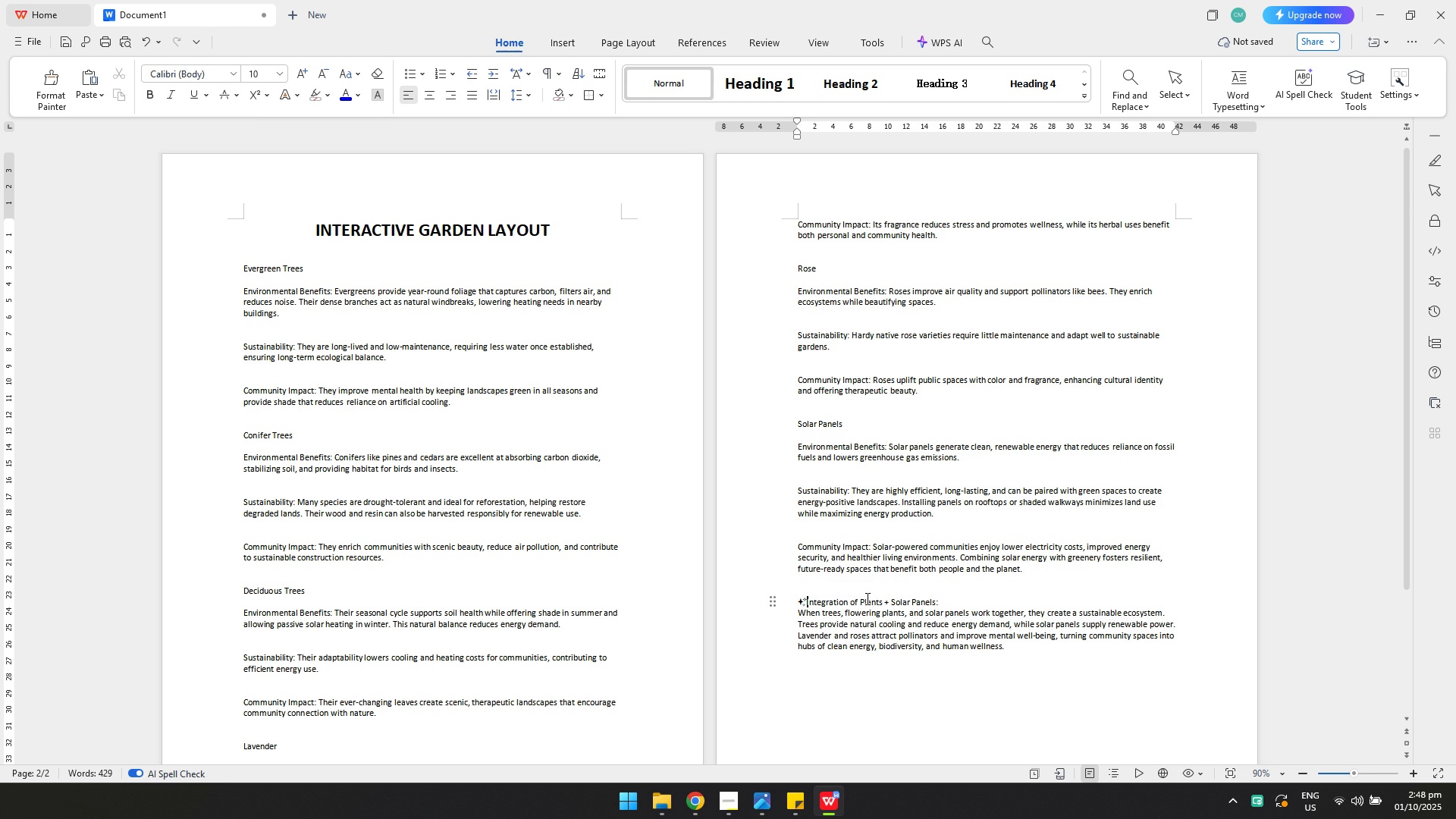 
key(Backspace)
 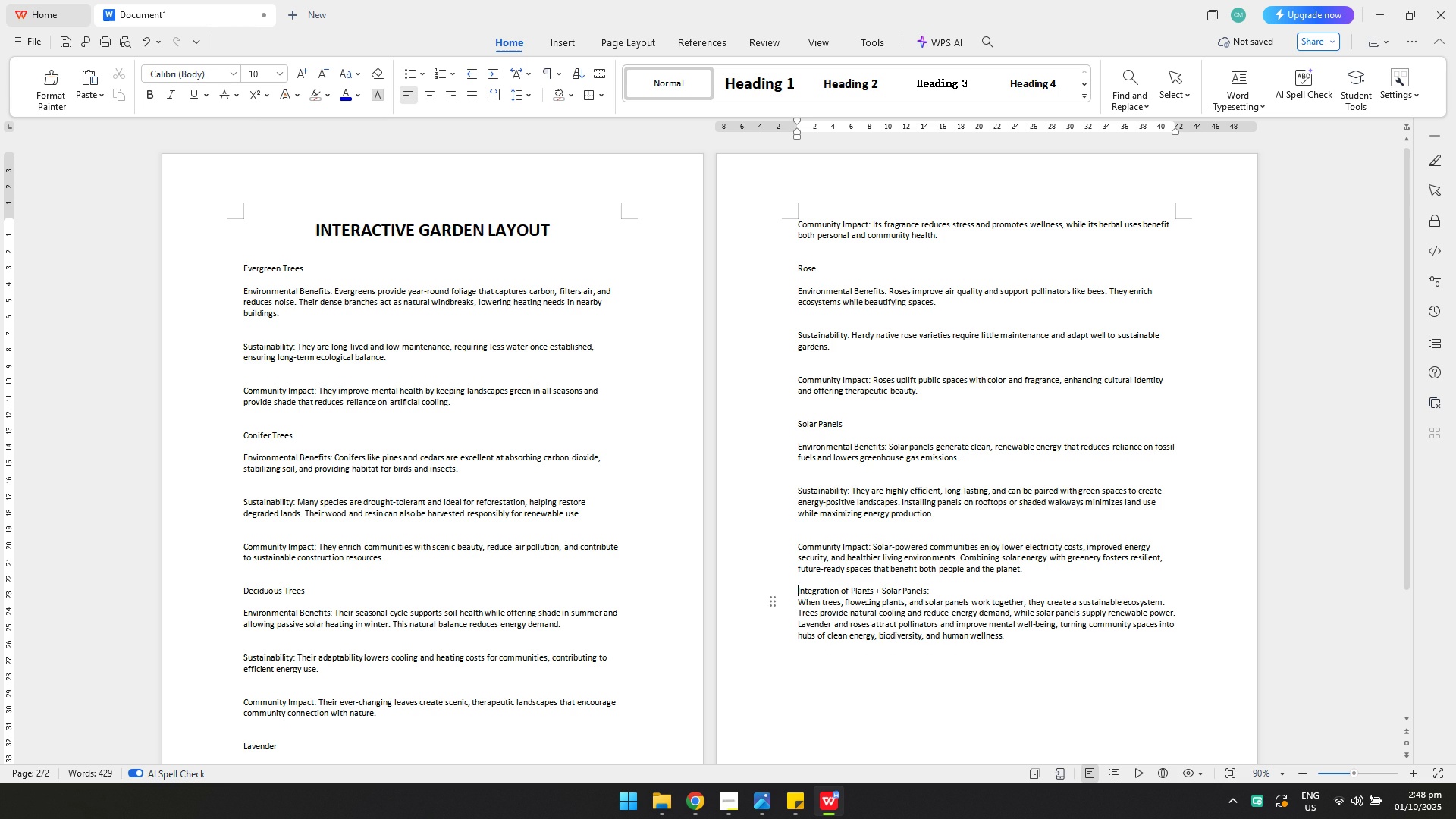 
key(Backspace)
 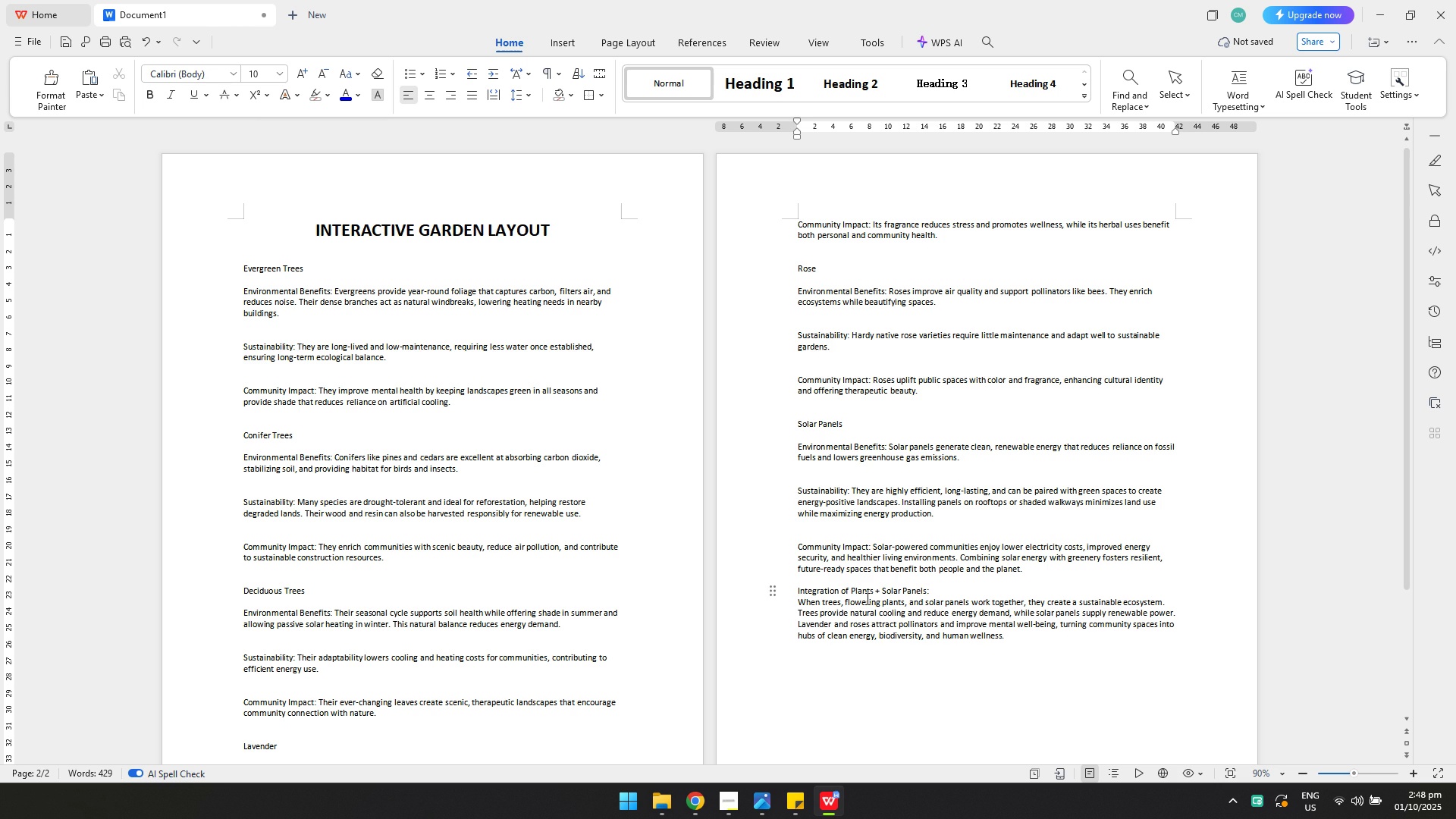 
key(Enter)
 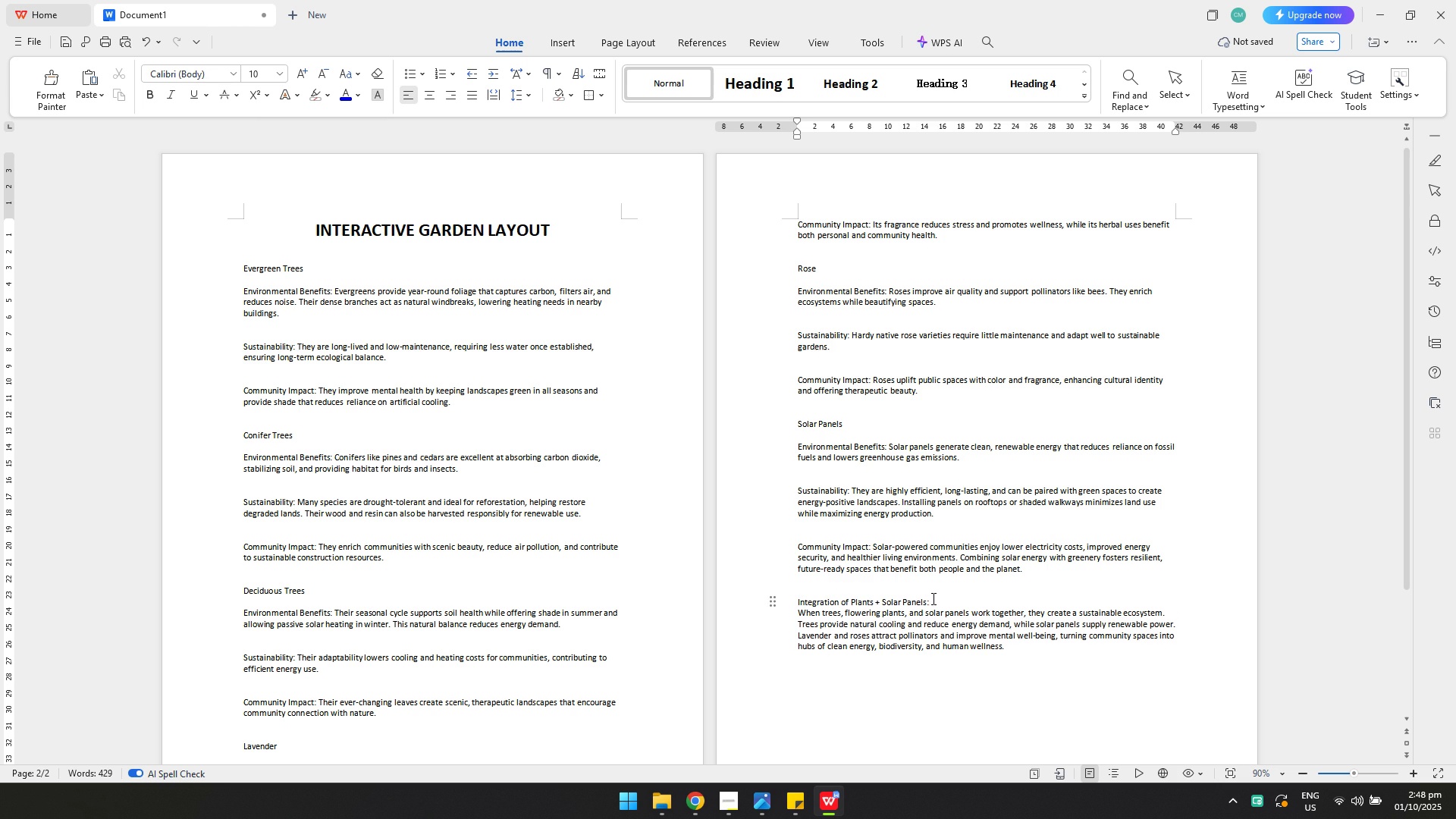 
left_click([937, 601])
 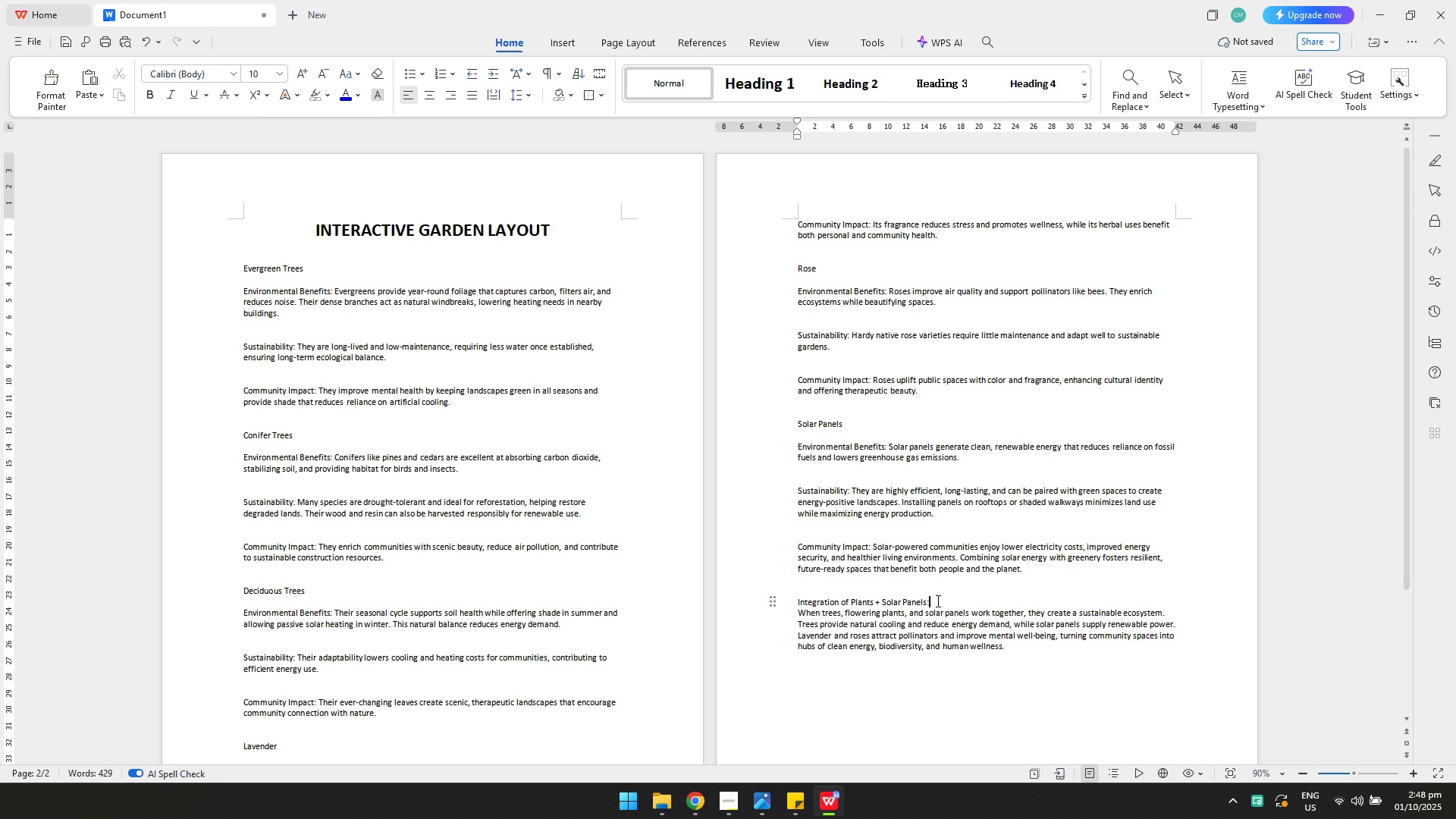 
key(Enter)
 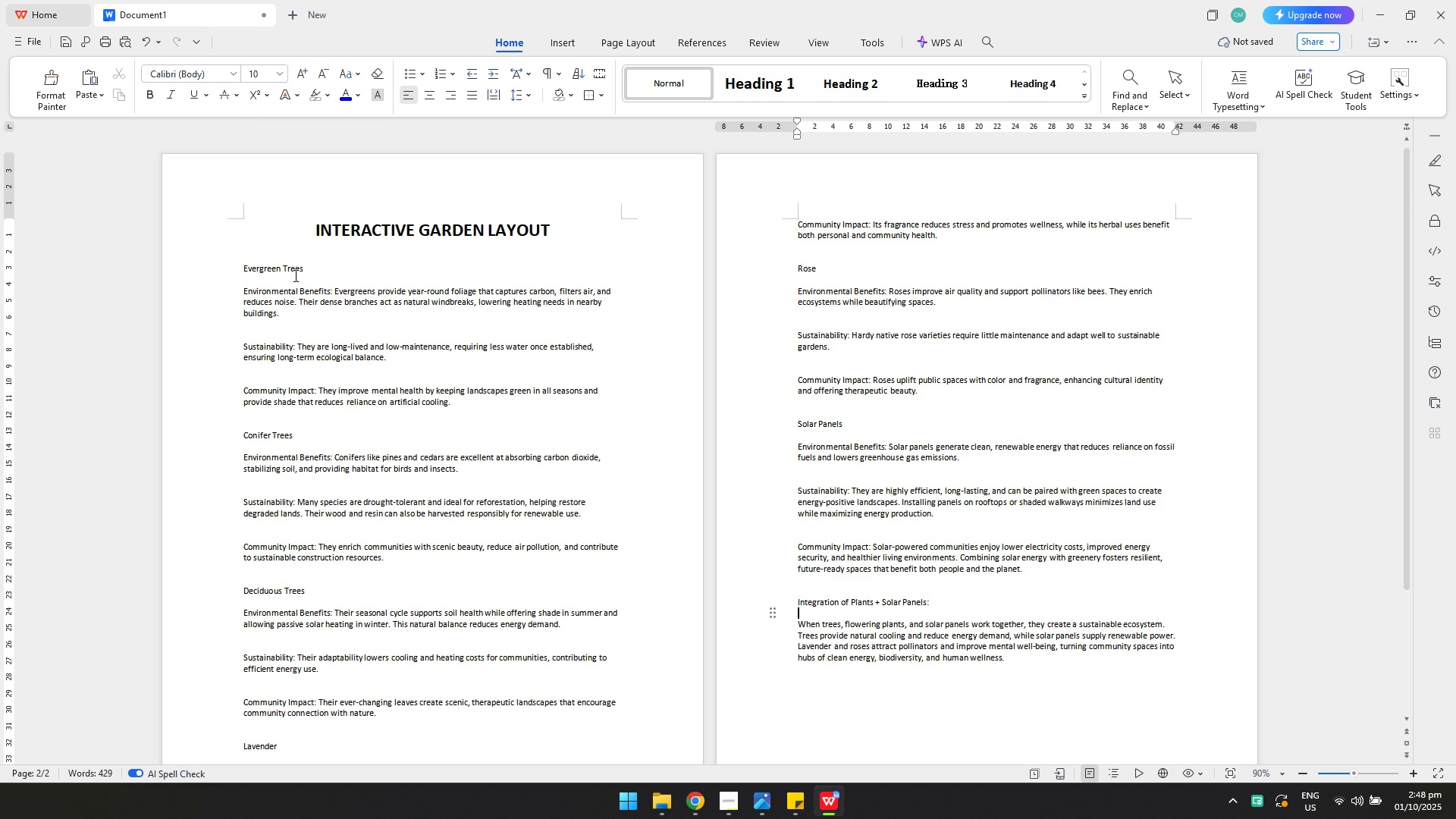 
left_click([298, 280])
 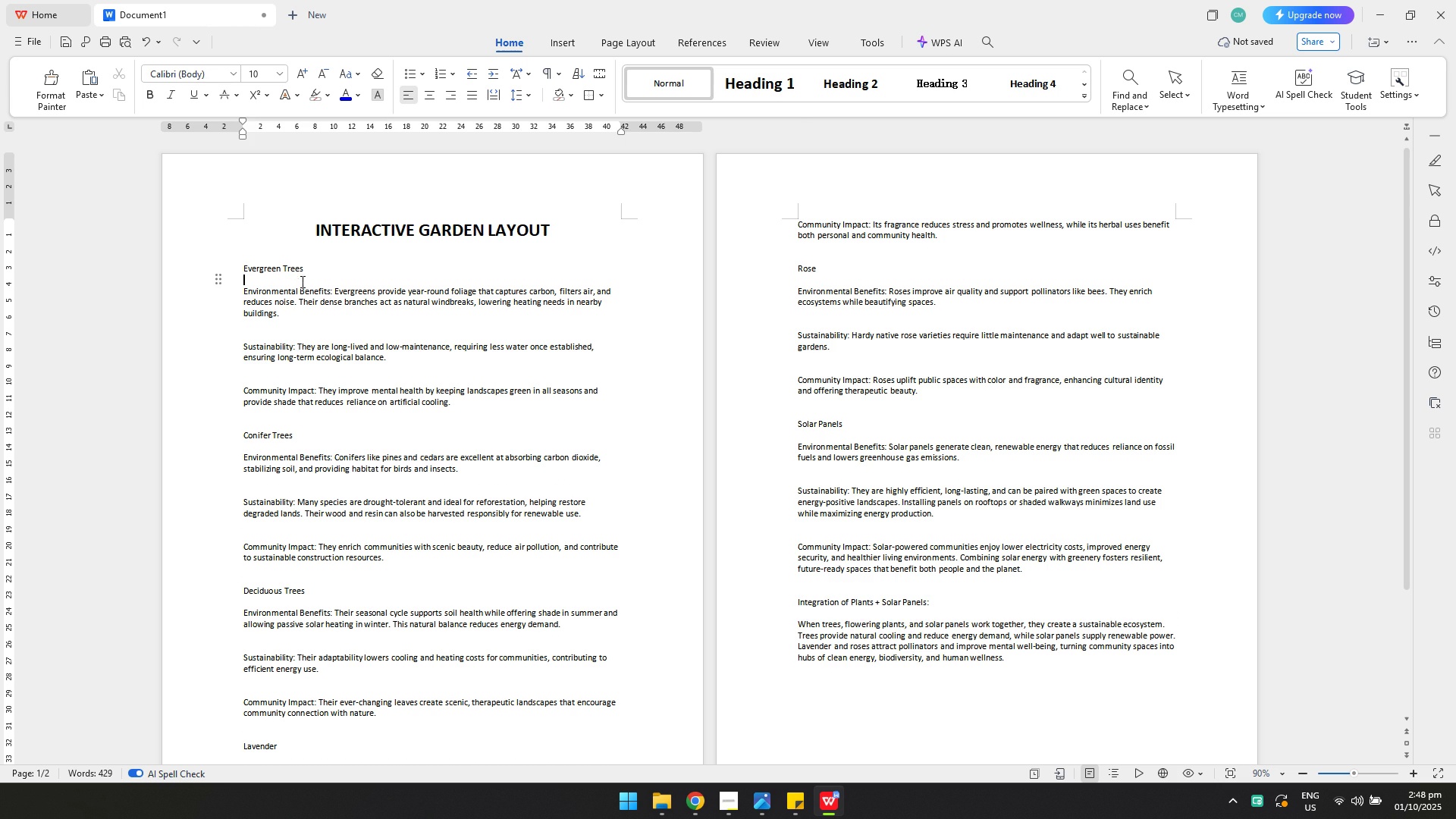 
key(Backspace)
 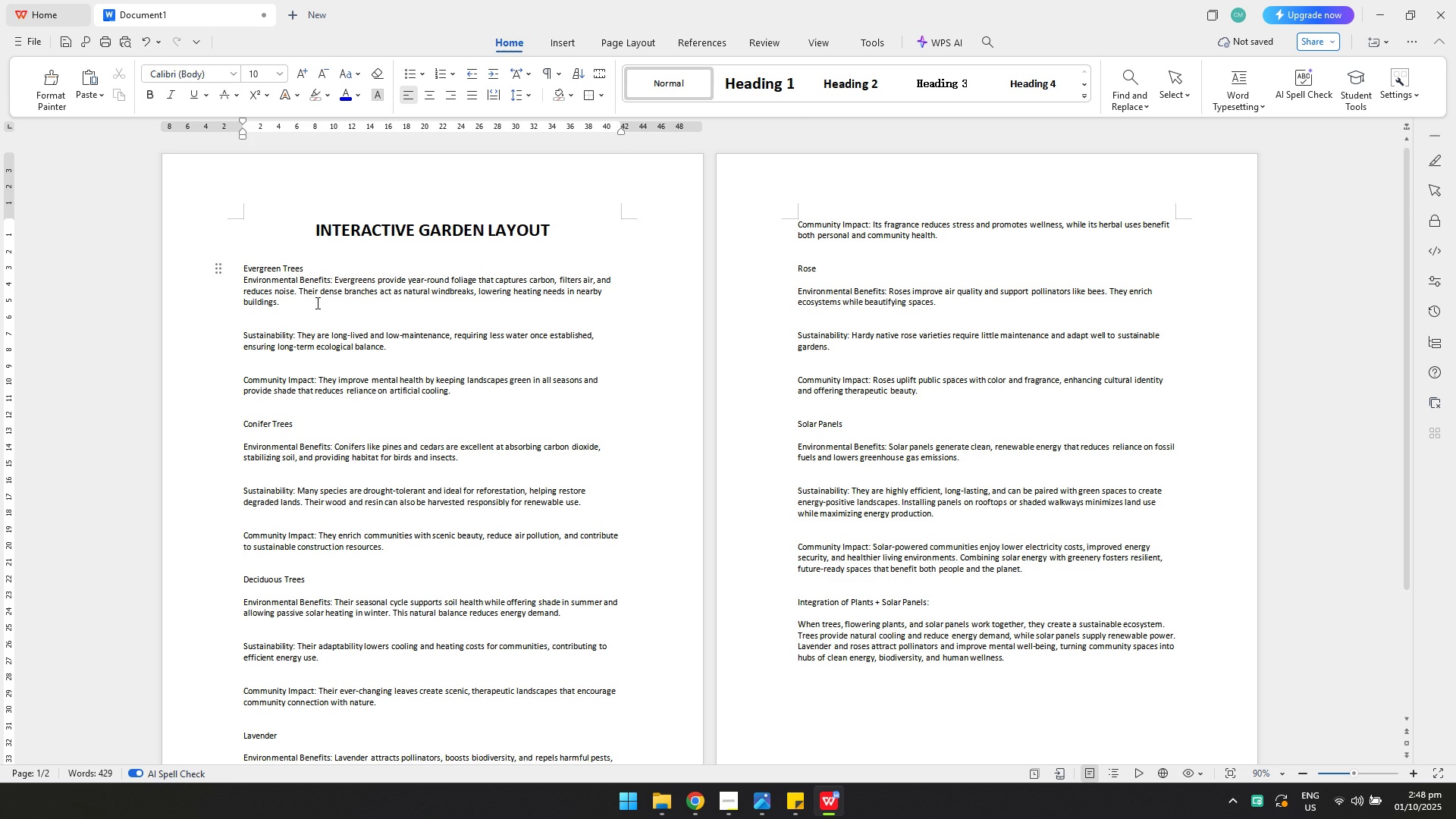 
key(Enter)
 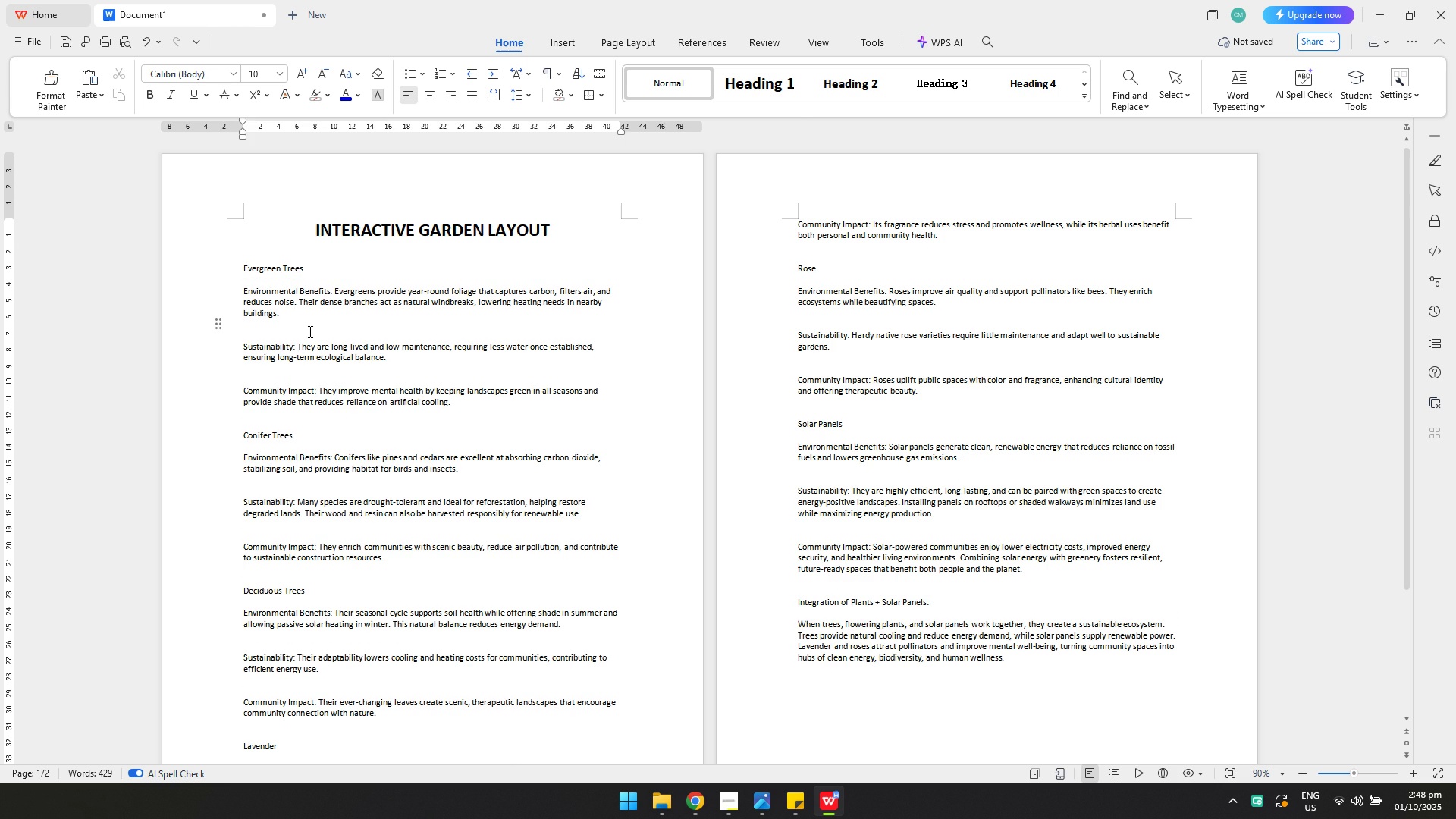 
double_click([309, 331])
 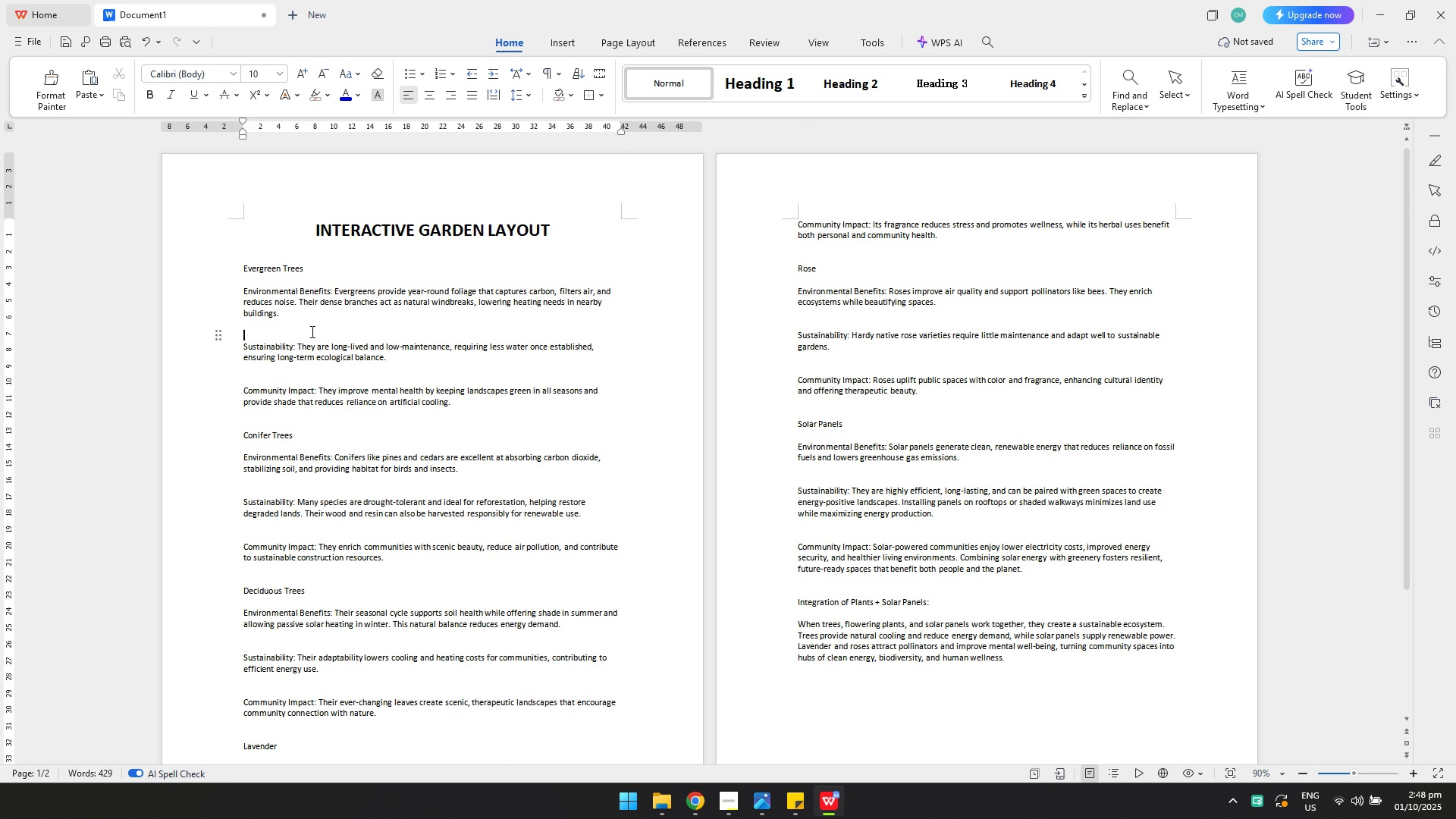 
key(Backspace)
 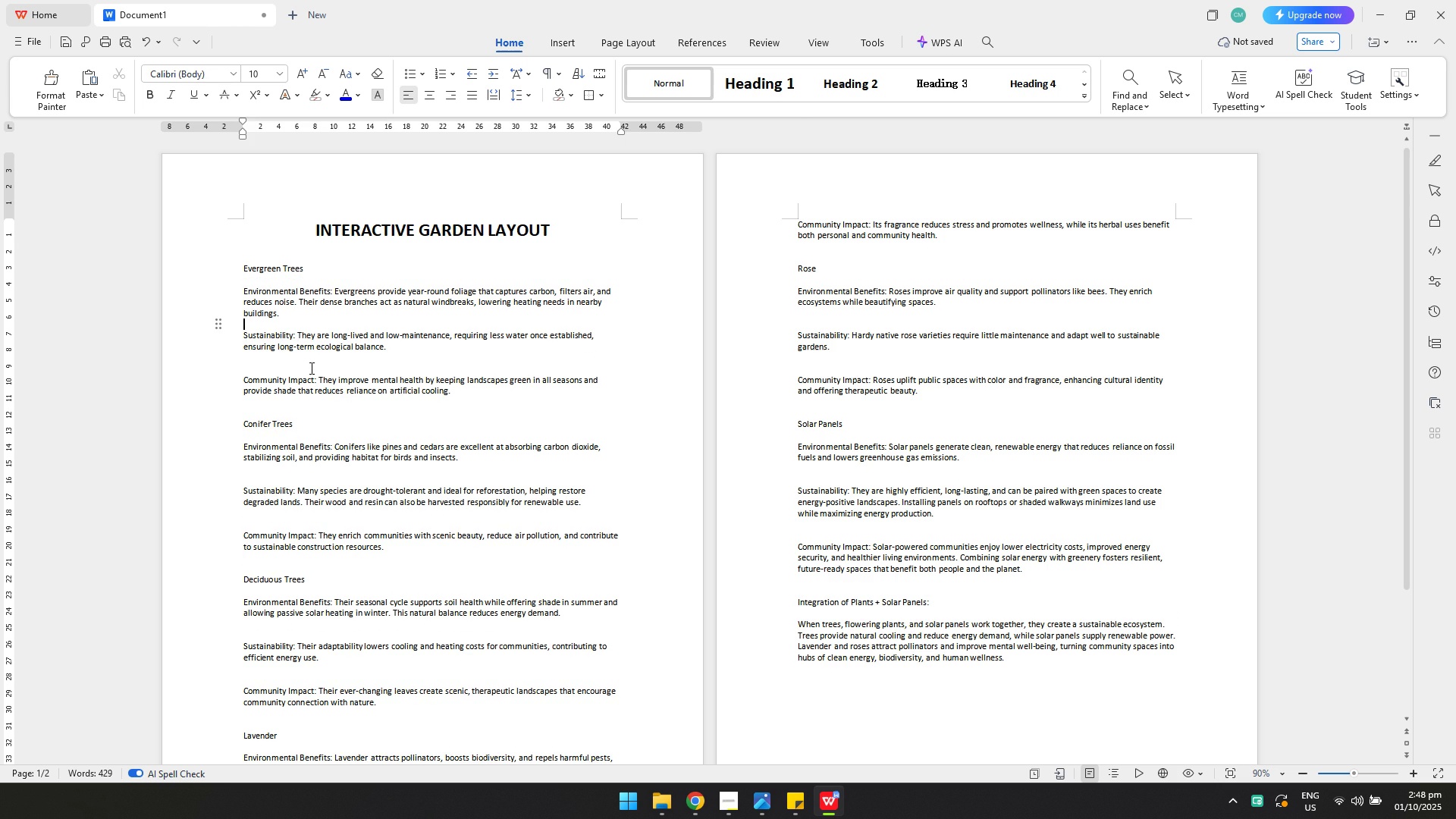 
left_click([310, 363])
 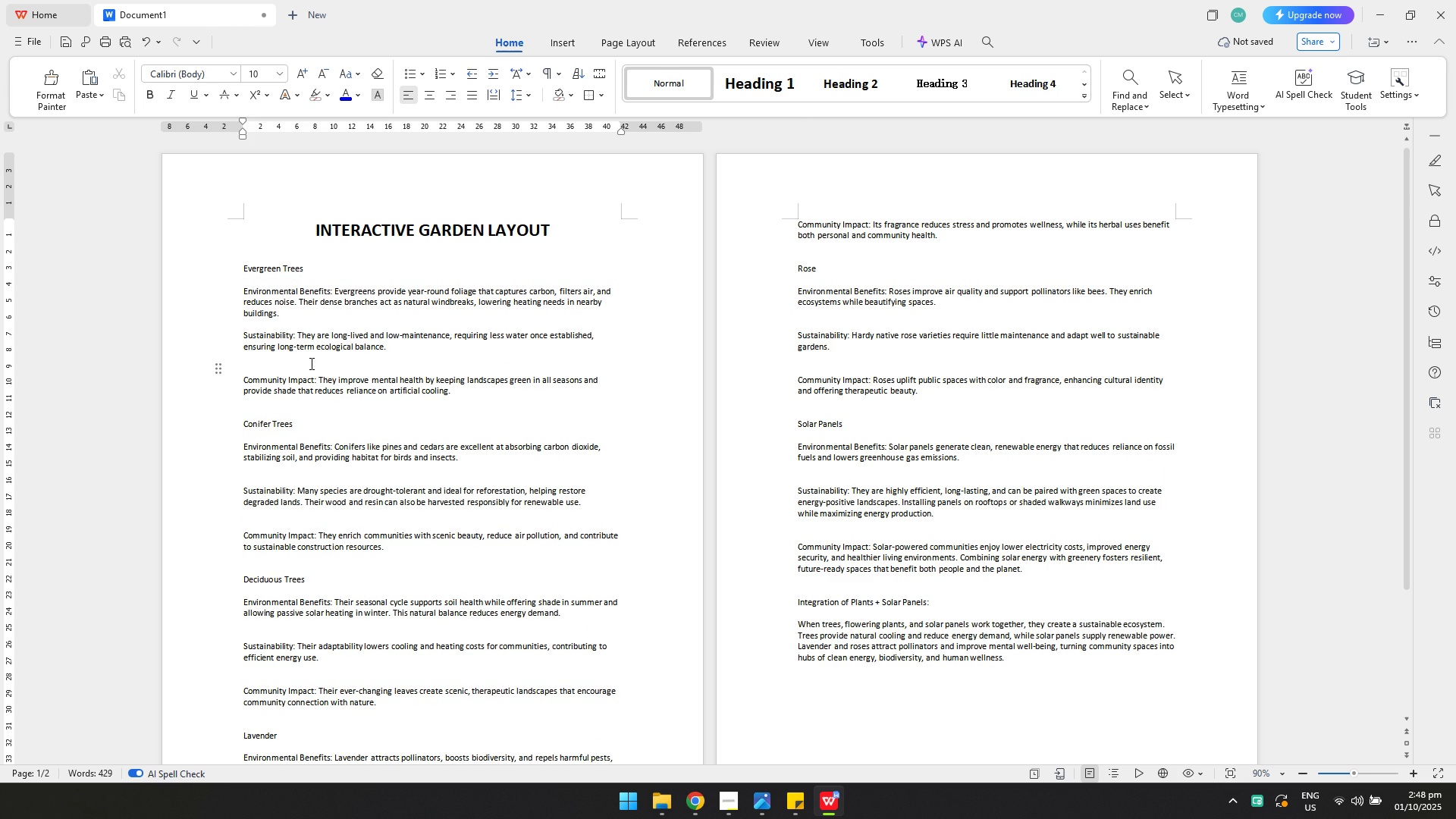 
key(Backspace)
 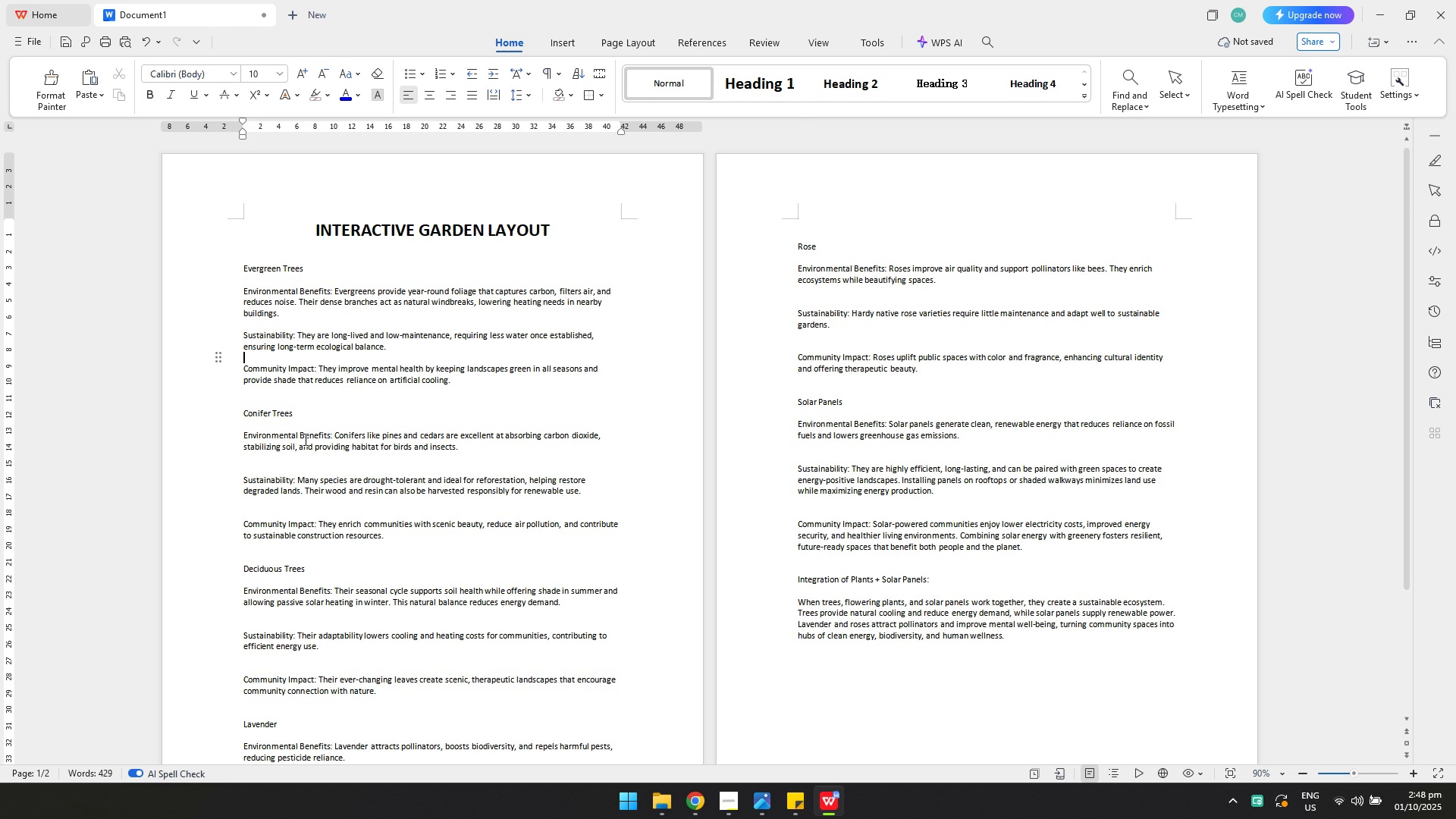 
left_click([293, 469])
 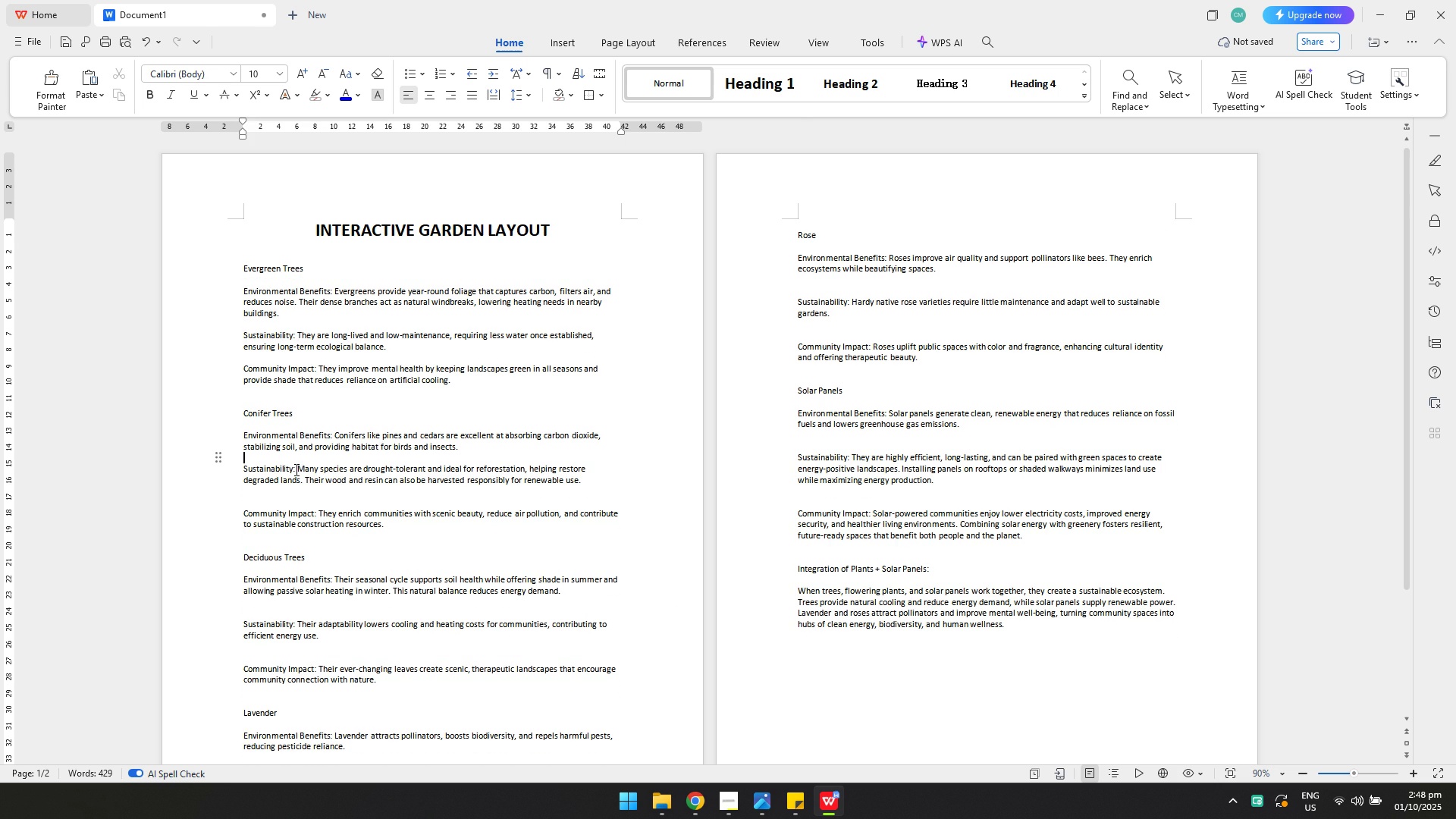 
key(Backspace)
 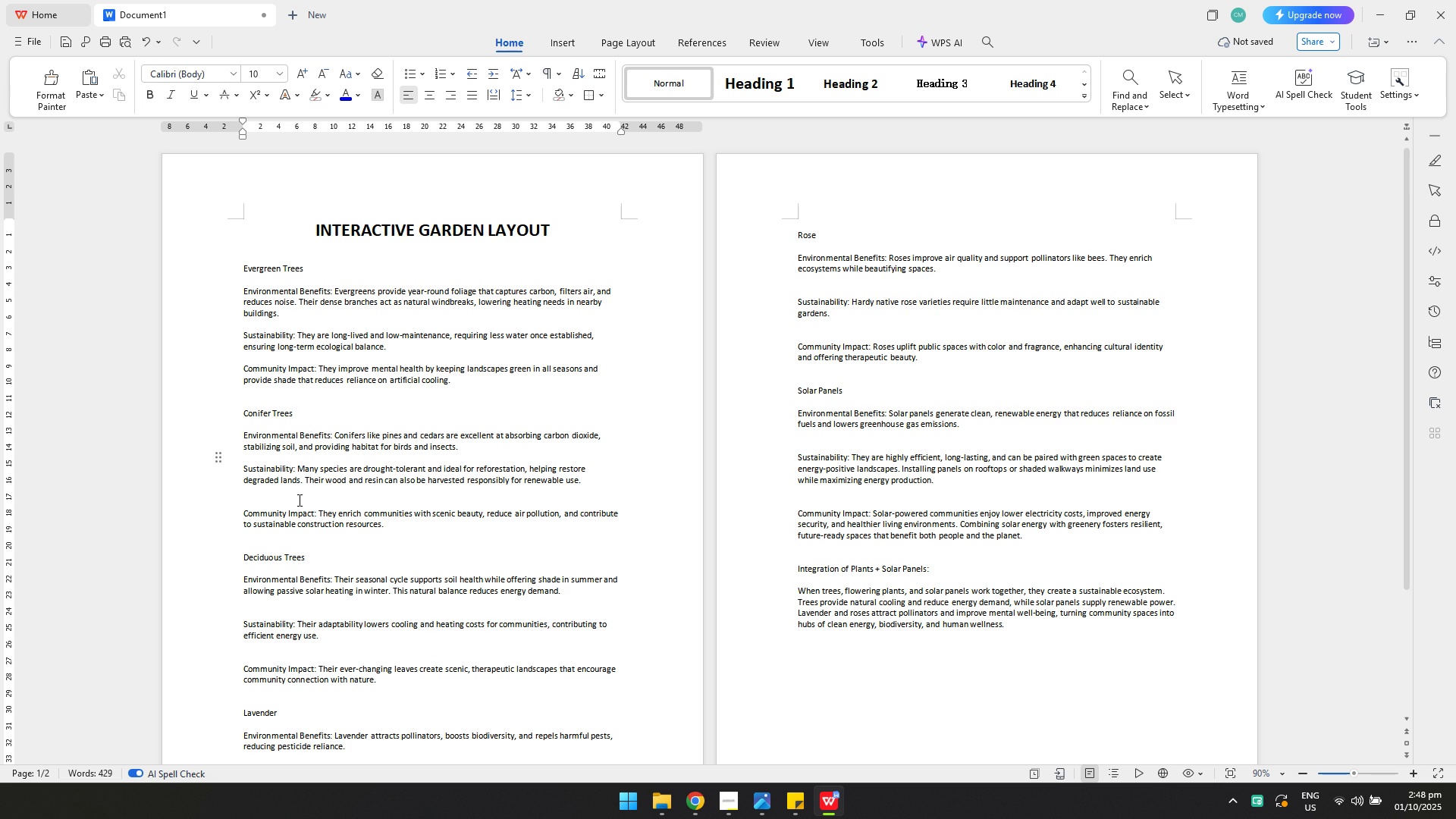 
left_click([298, 500])
 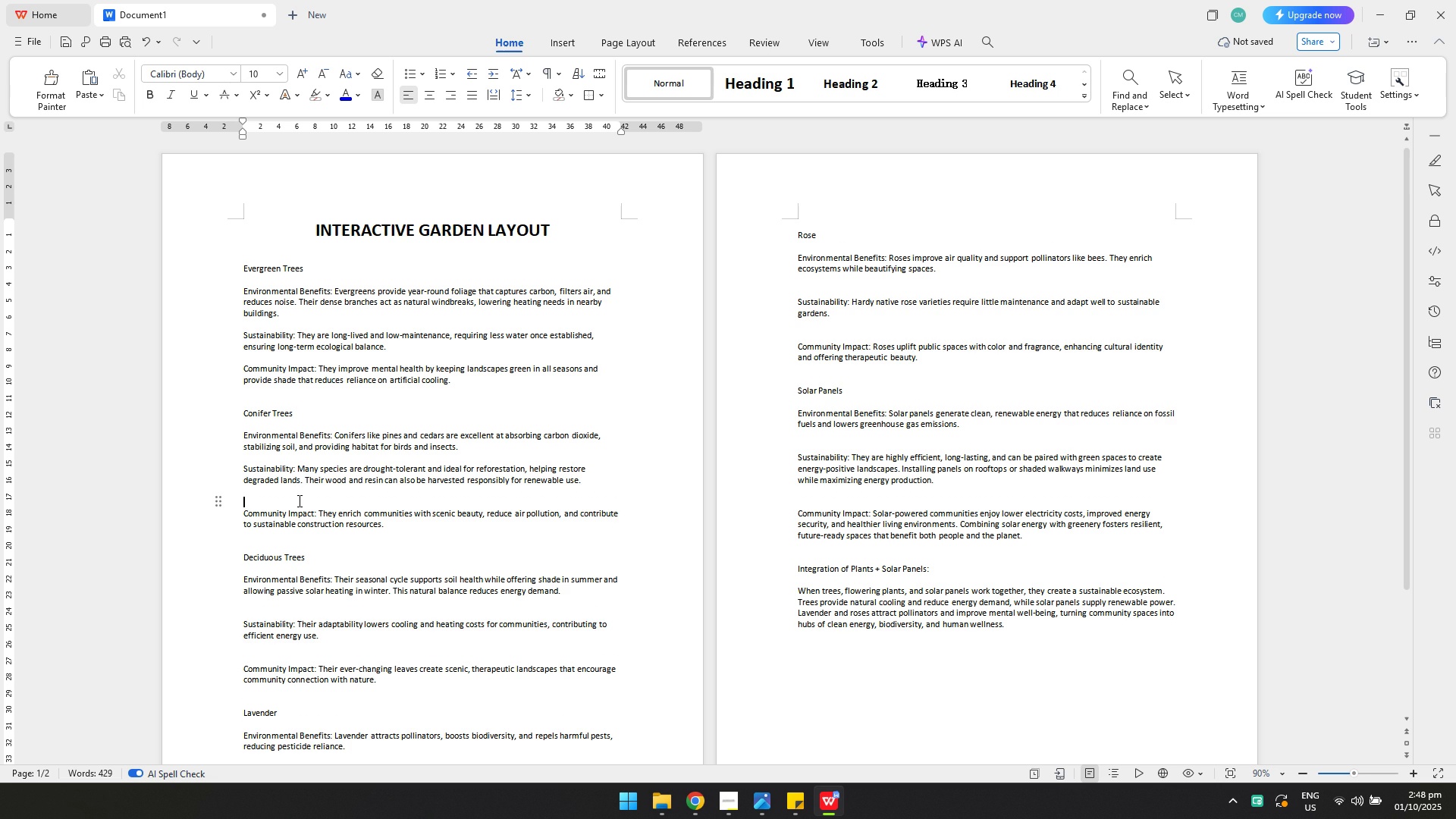 
key(Backspace)
 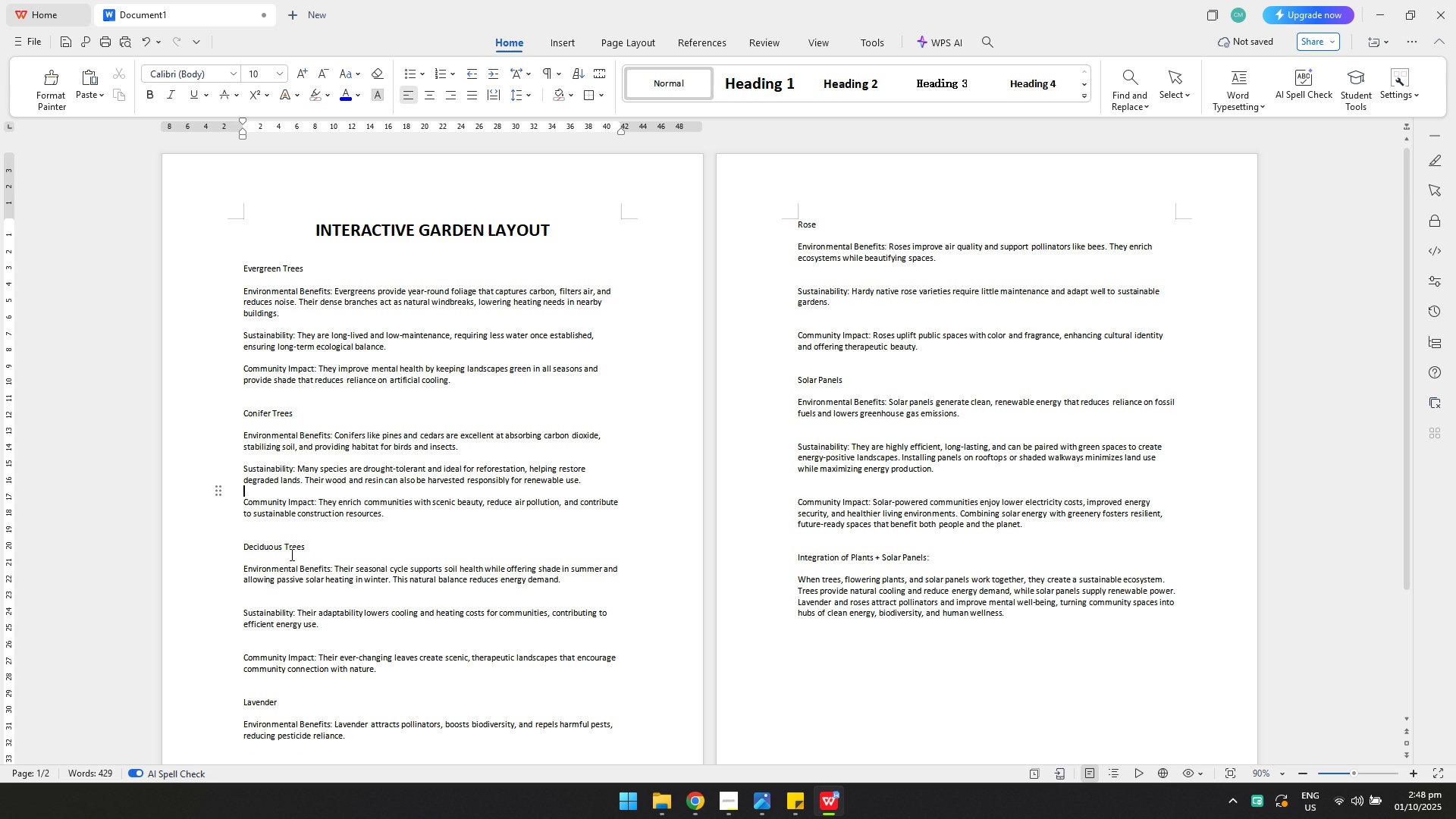 
left_click([290, 554])
 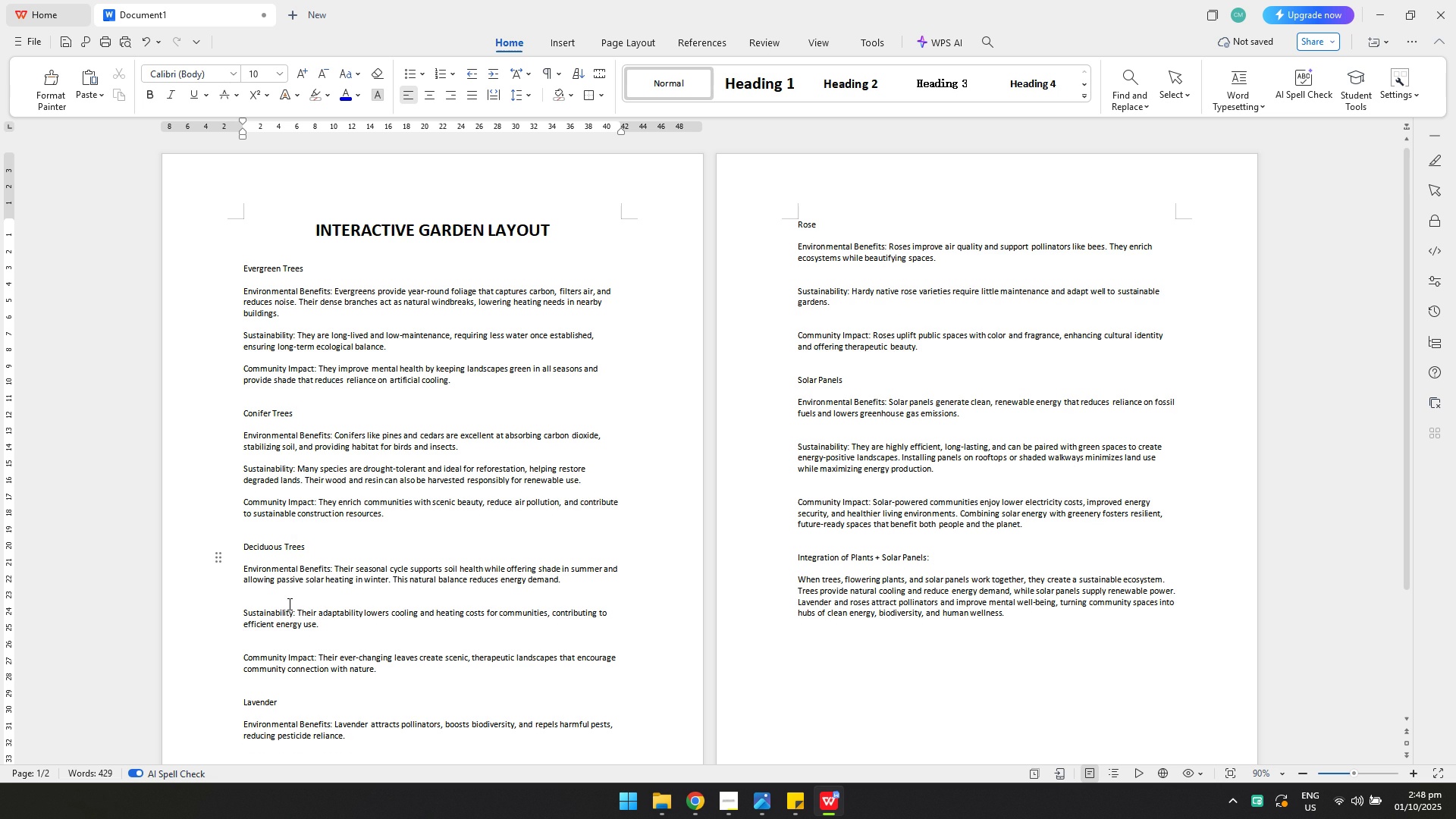 
left_click([288, 604])
 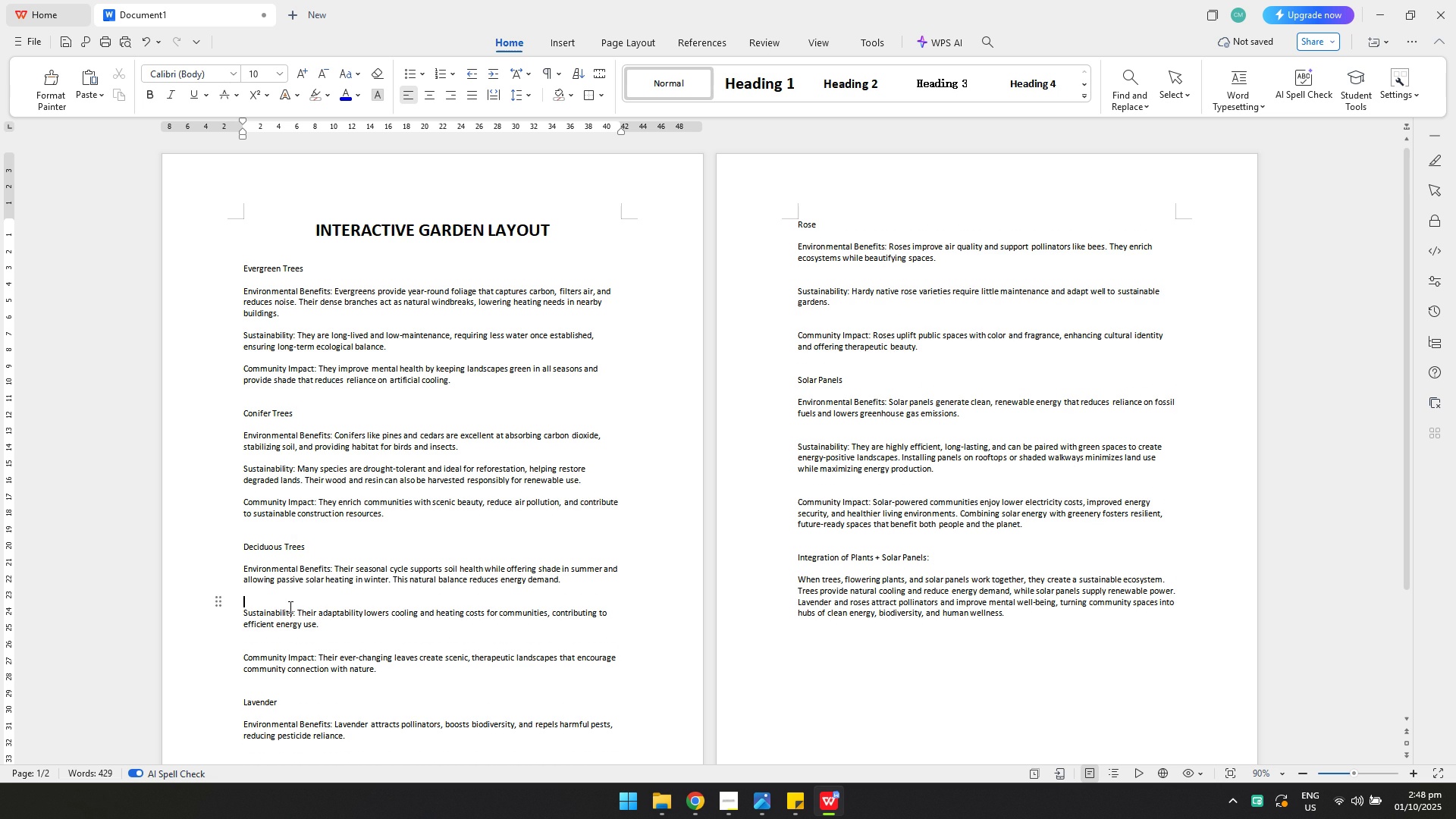 
key(Backspace)
 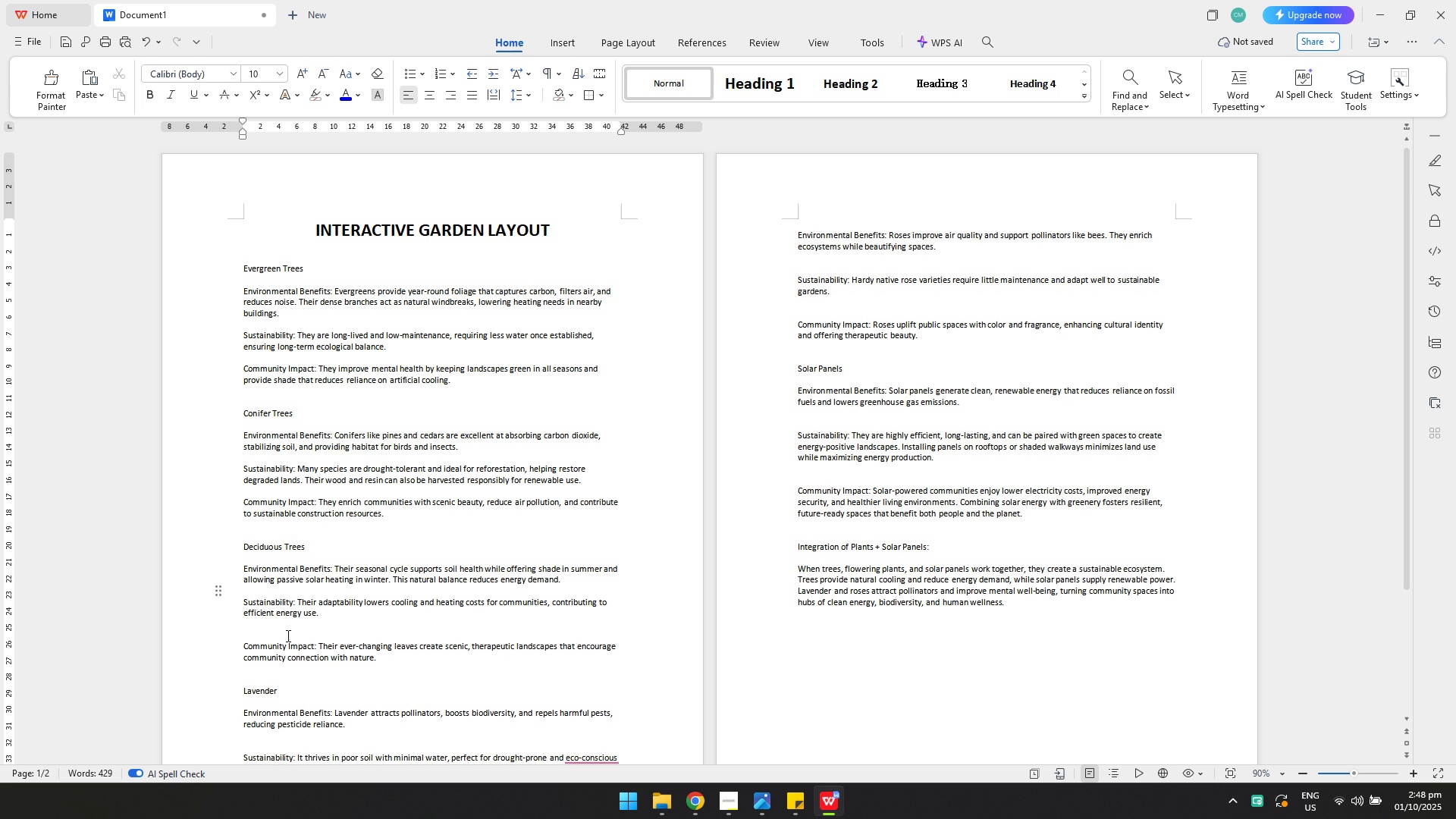 
left_click([287, 635])
 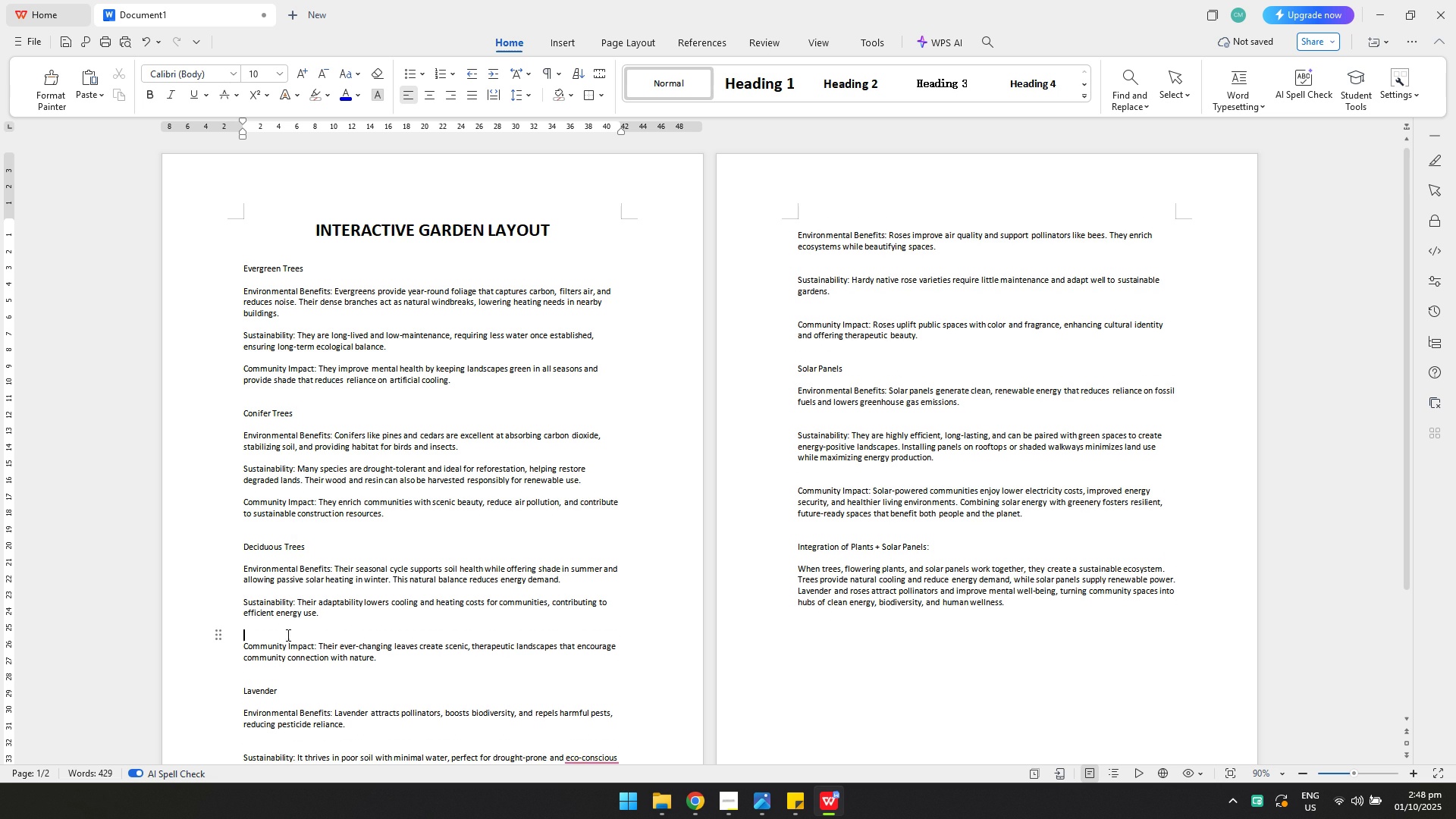 
key(Backspace)
 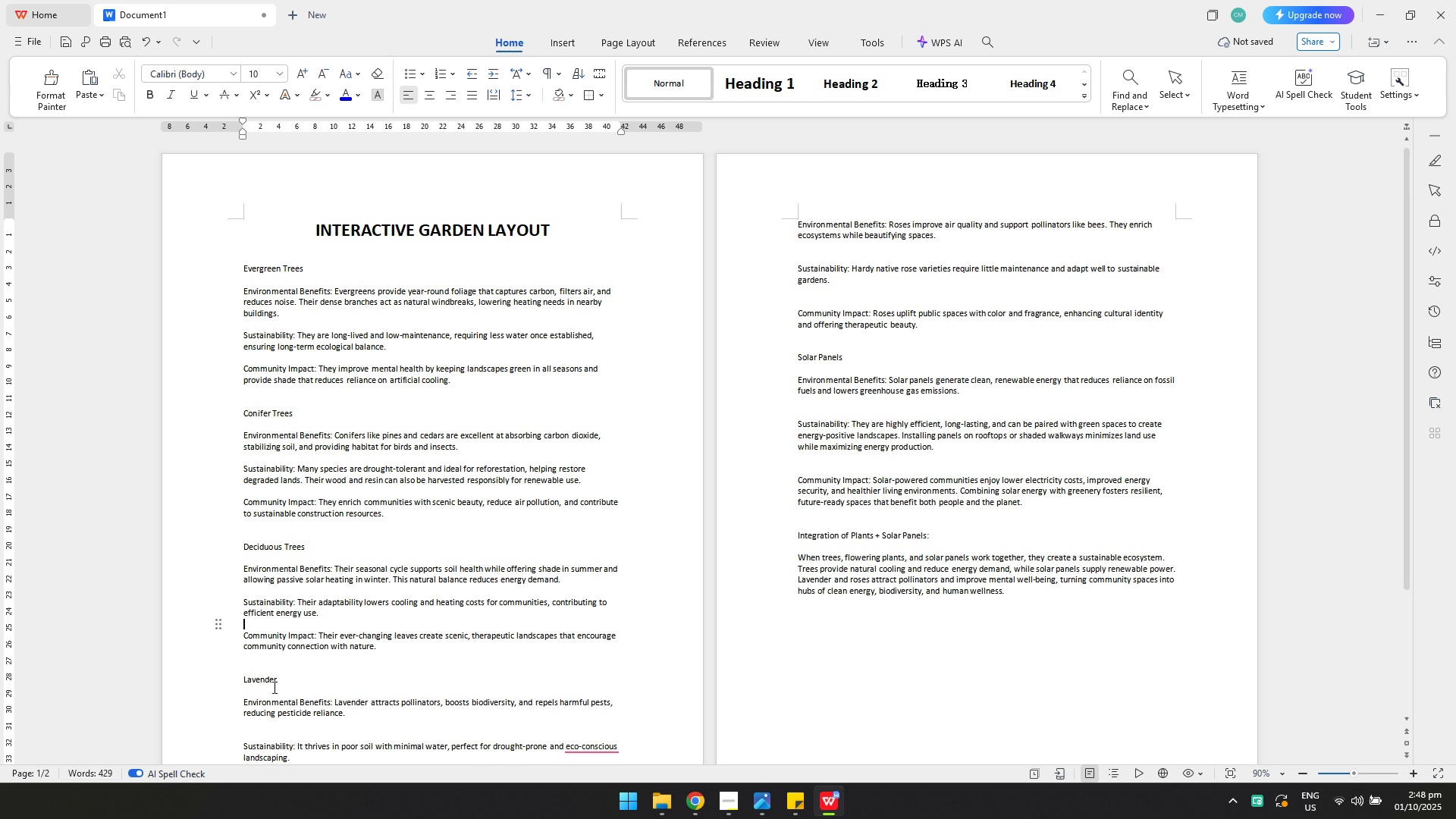 
left_click([271, 692])
 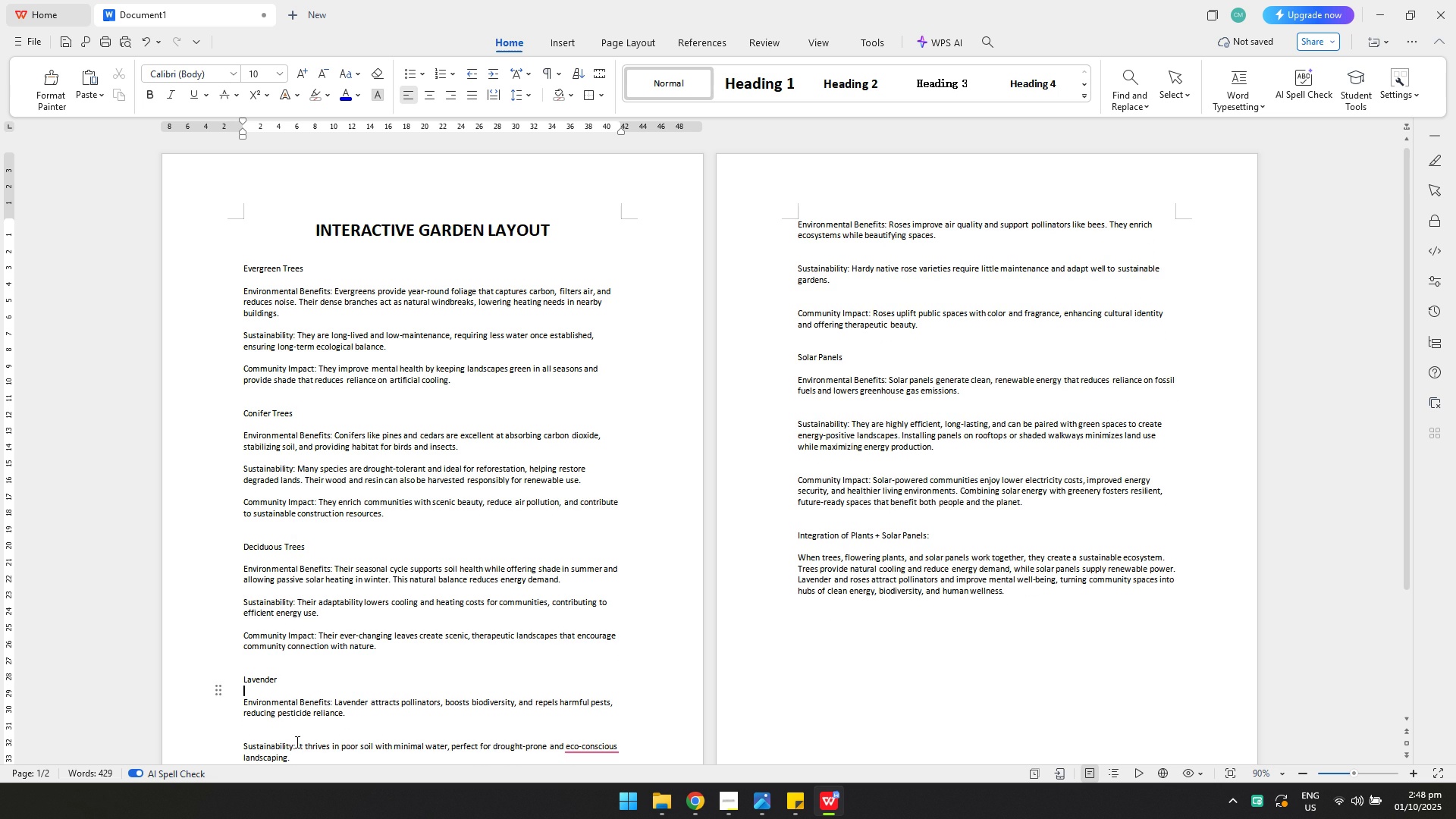 
left_click([297, 734])
 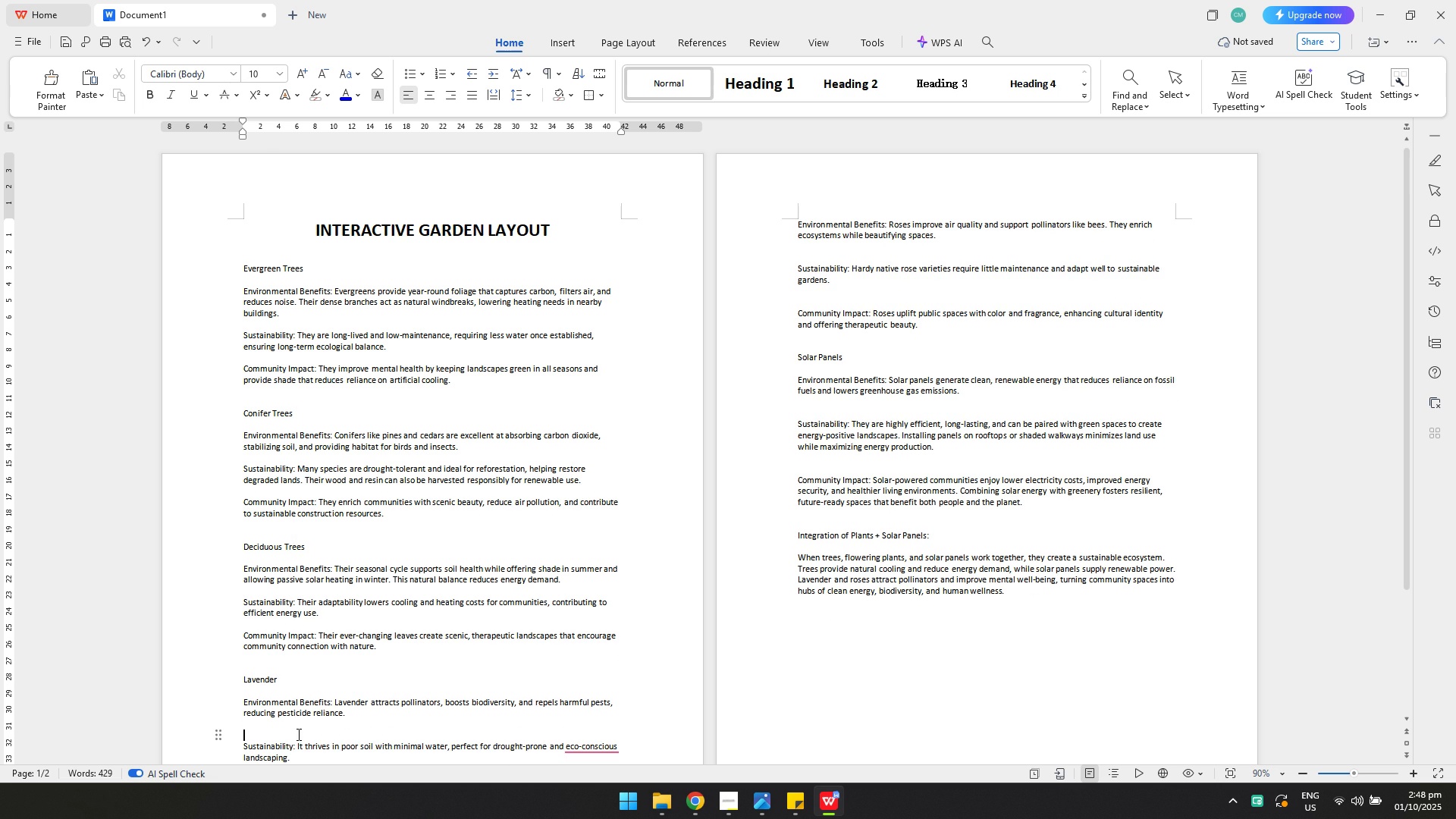 
key(Backspace)
 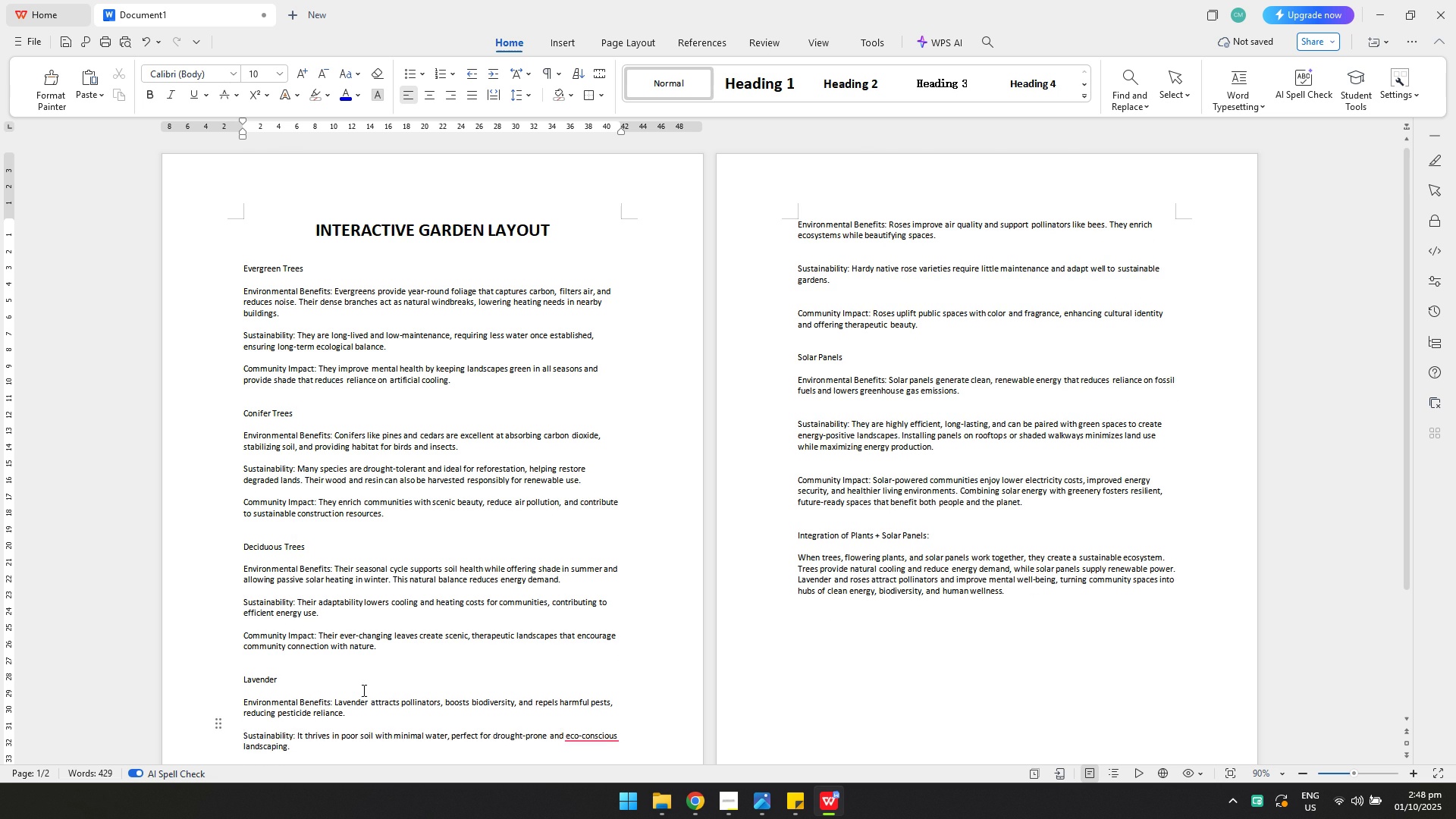 
scroll: coordinate [365, 688], scroll_direction: down, amount: 2.0
 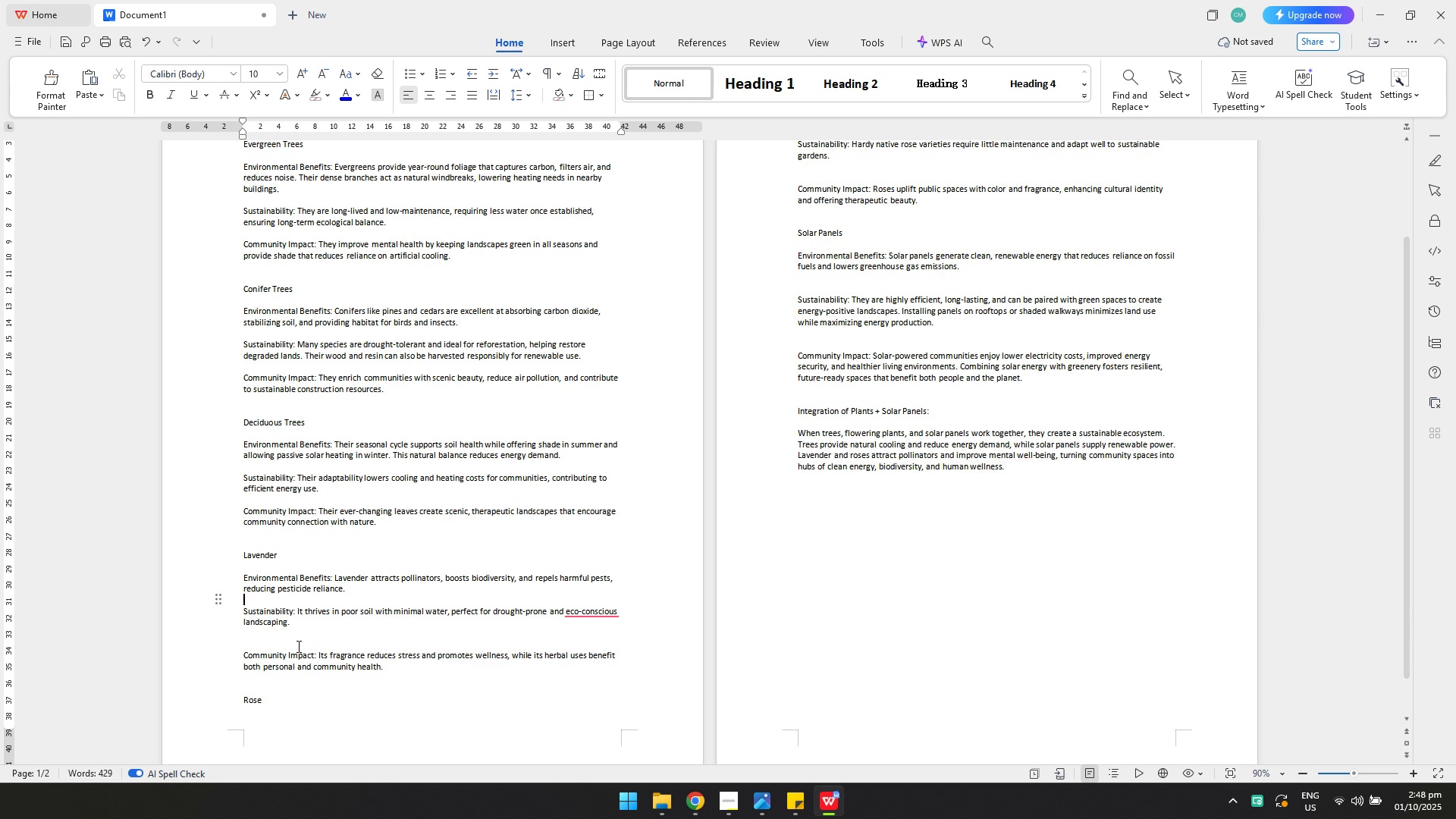 
left_click([297, 646])
 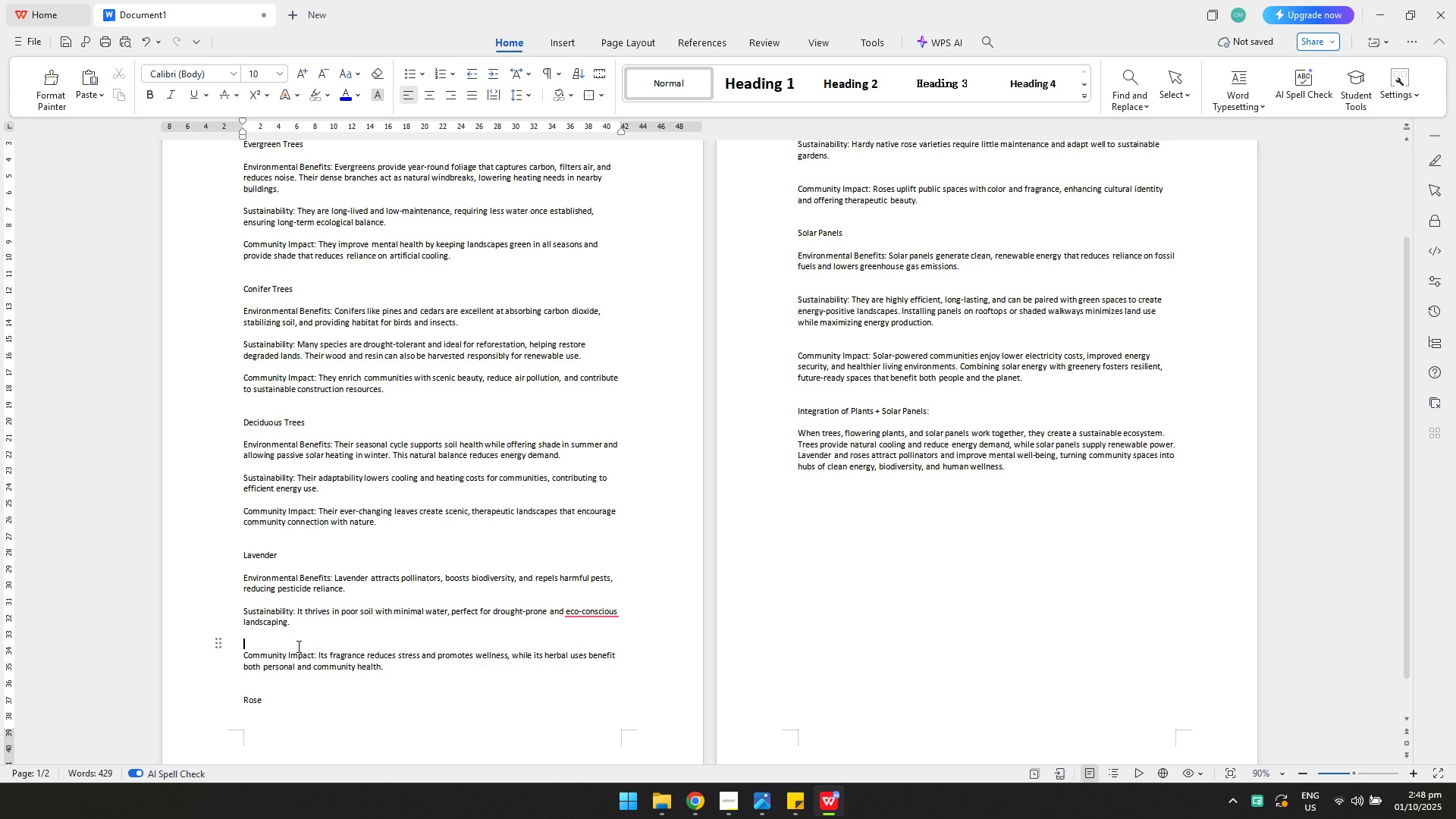 
key(Backspace)
 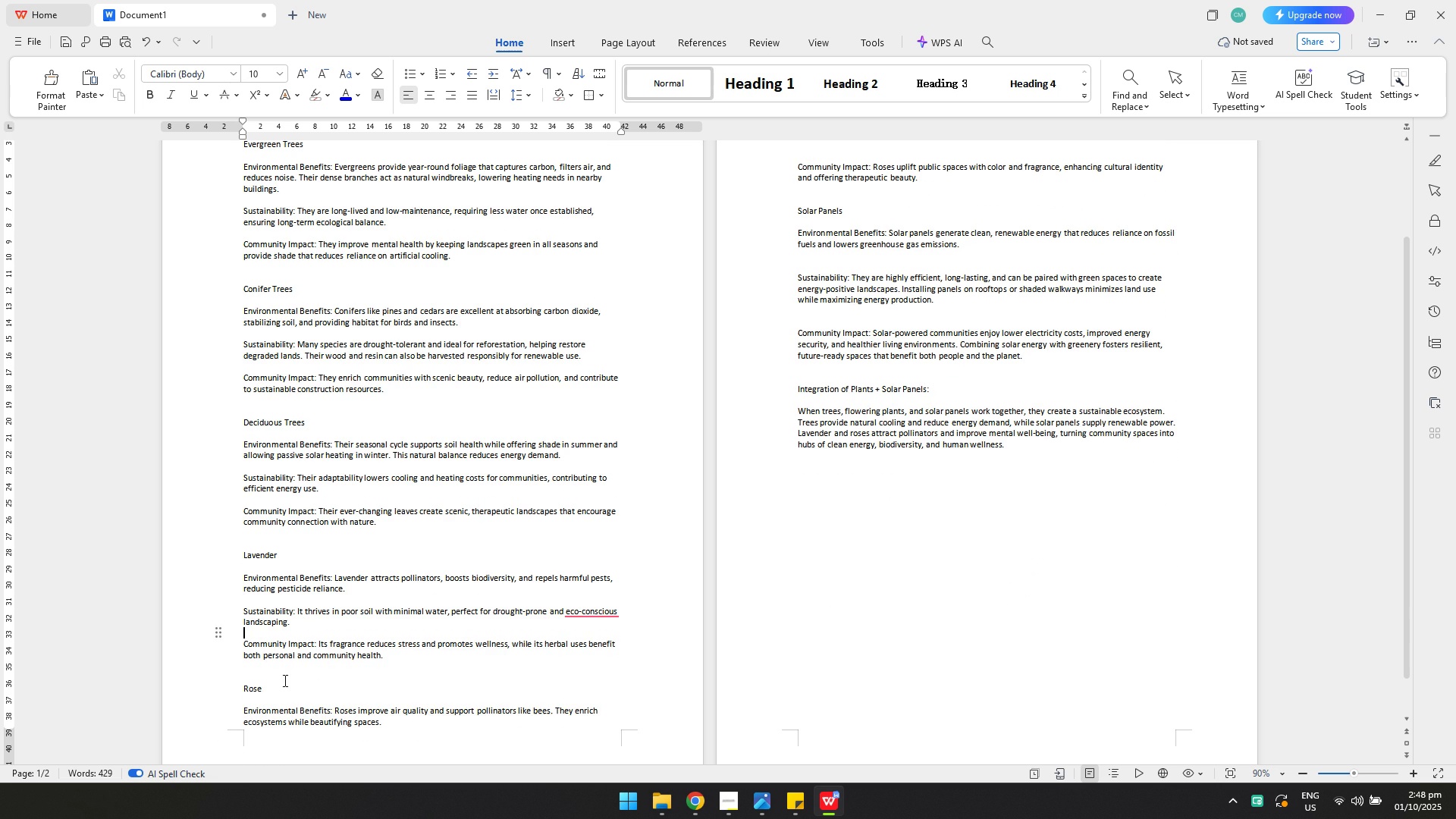 
scroll: coordinate [748, 560], scroll_direction: up, amount: 2.0
 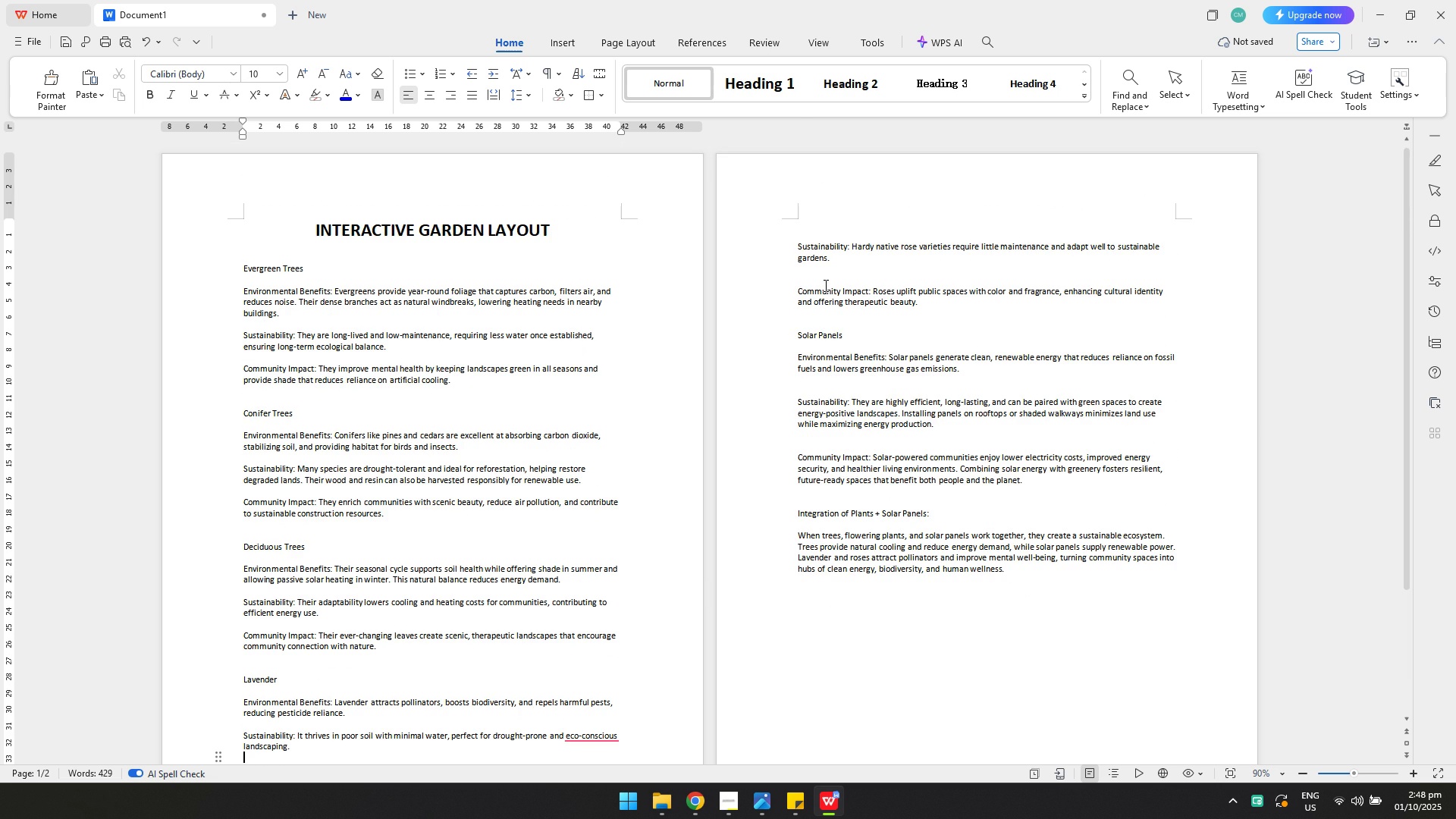 
left_click([824, 282])
 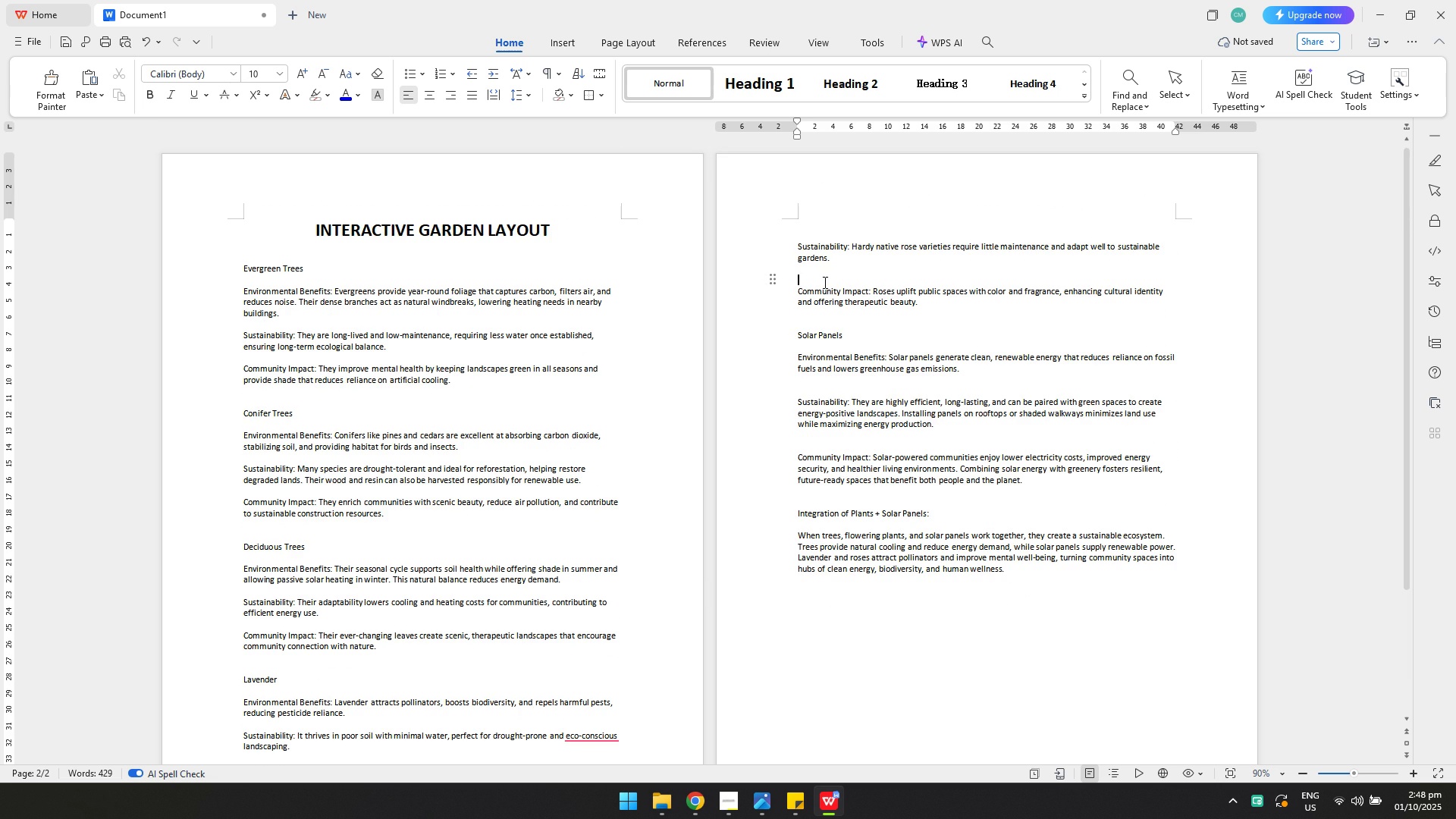 
key(Backspace)
 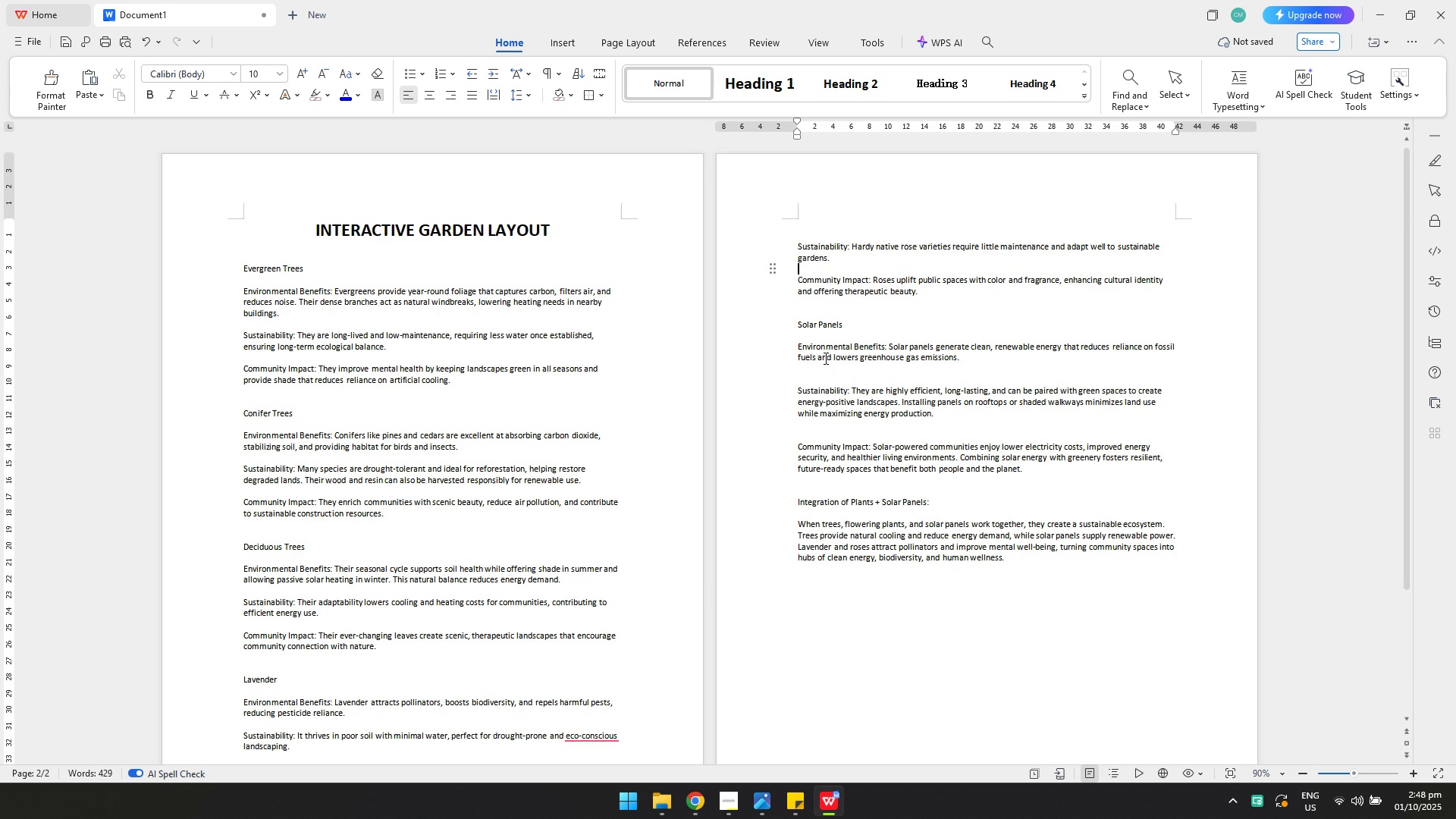 
left_click([821, 381])
 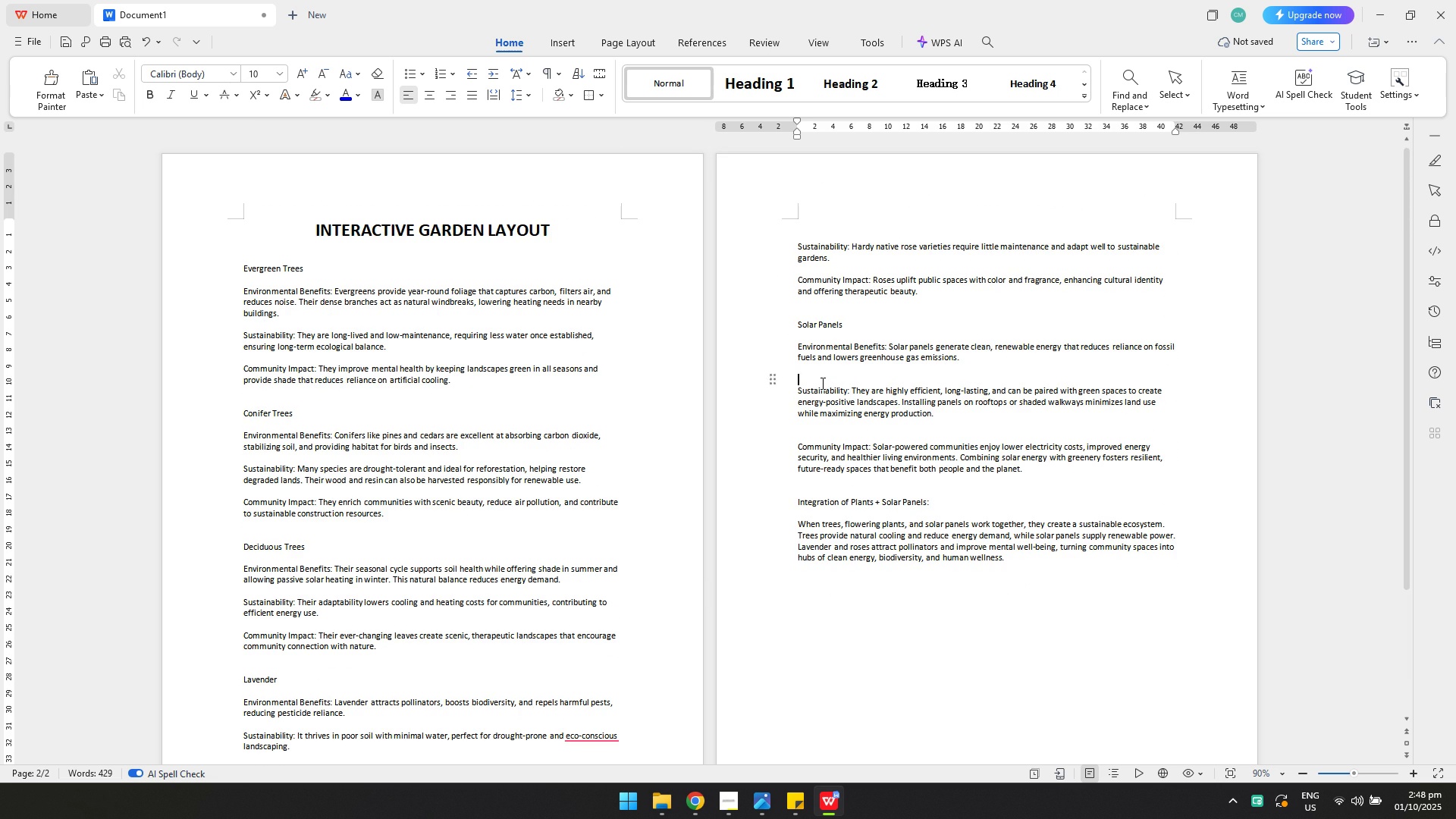 
key(Backspace)
 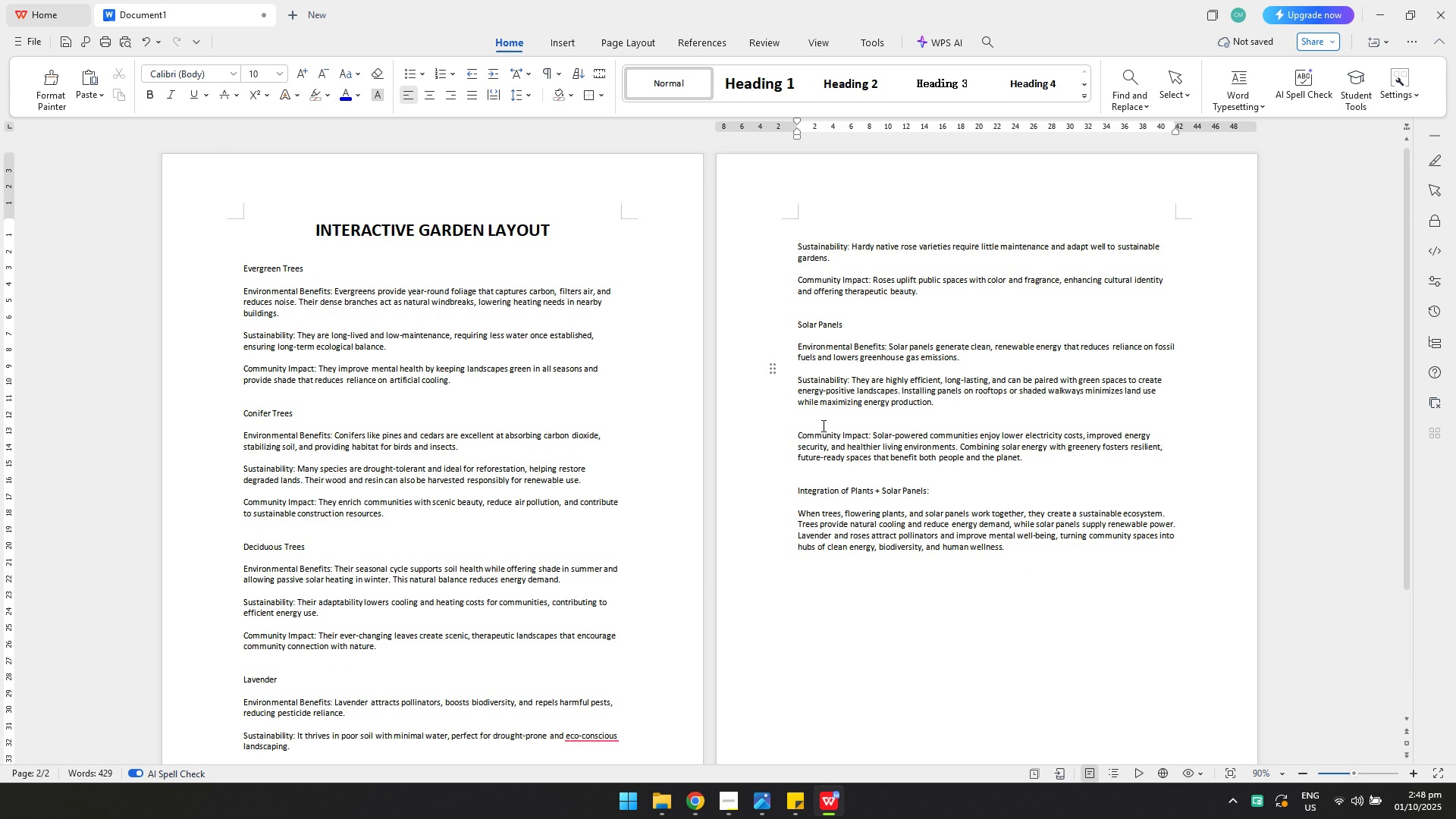 
left_click([822, 426])
 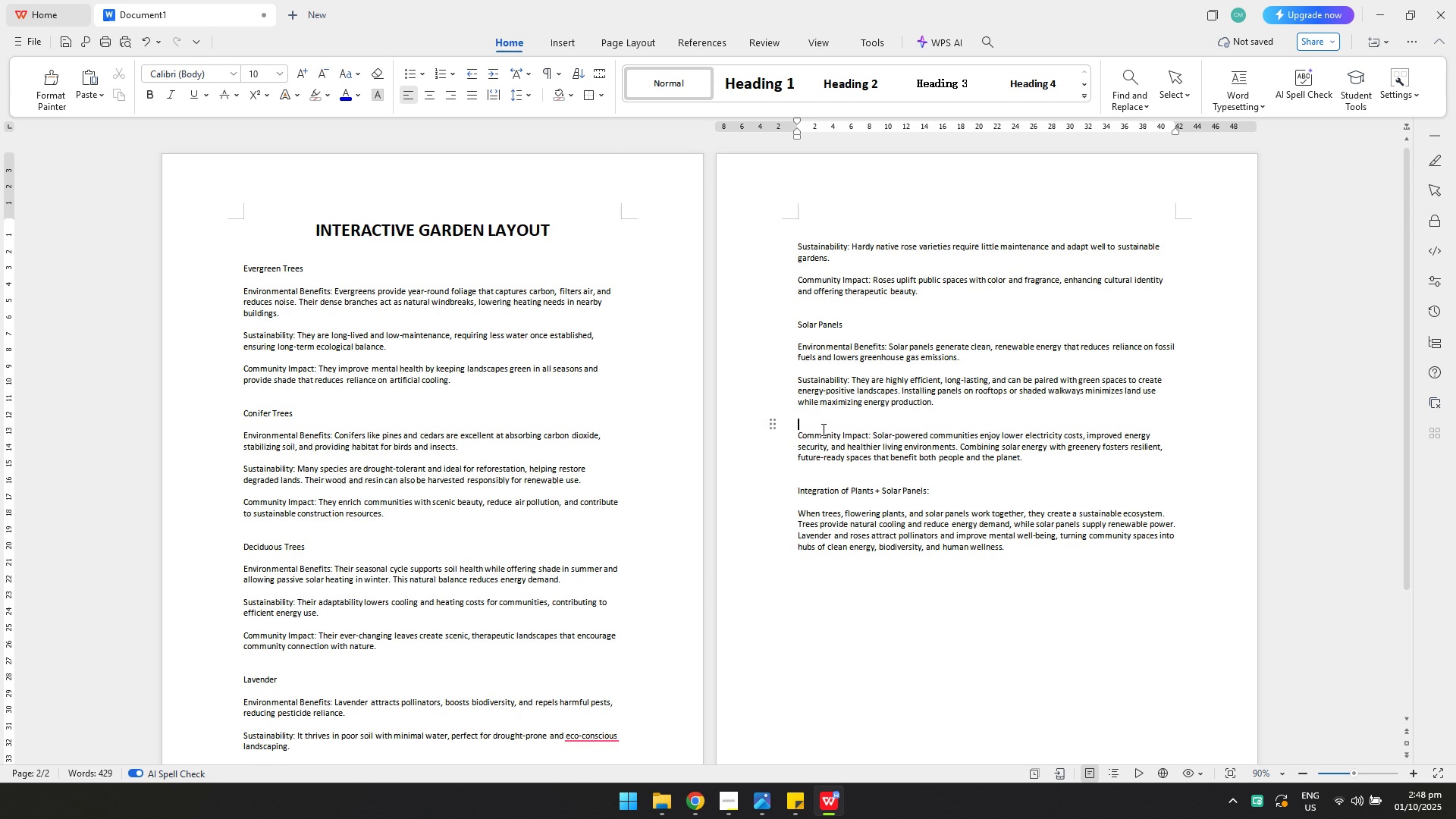 
key(Backspace)
 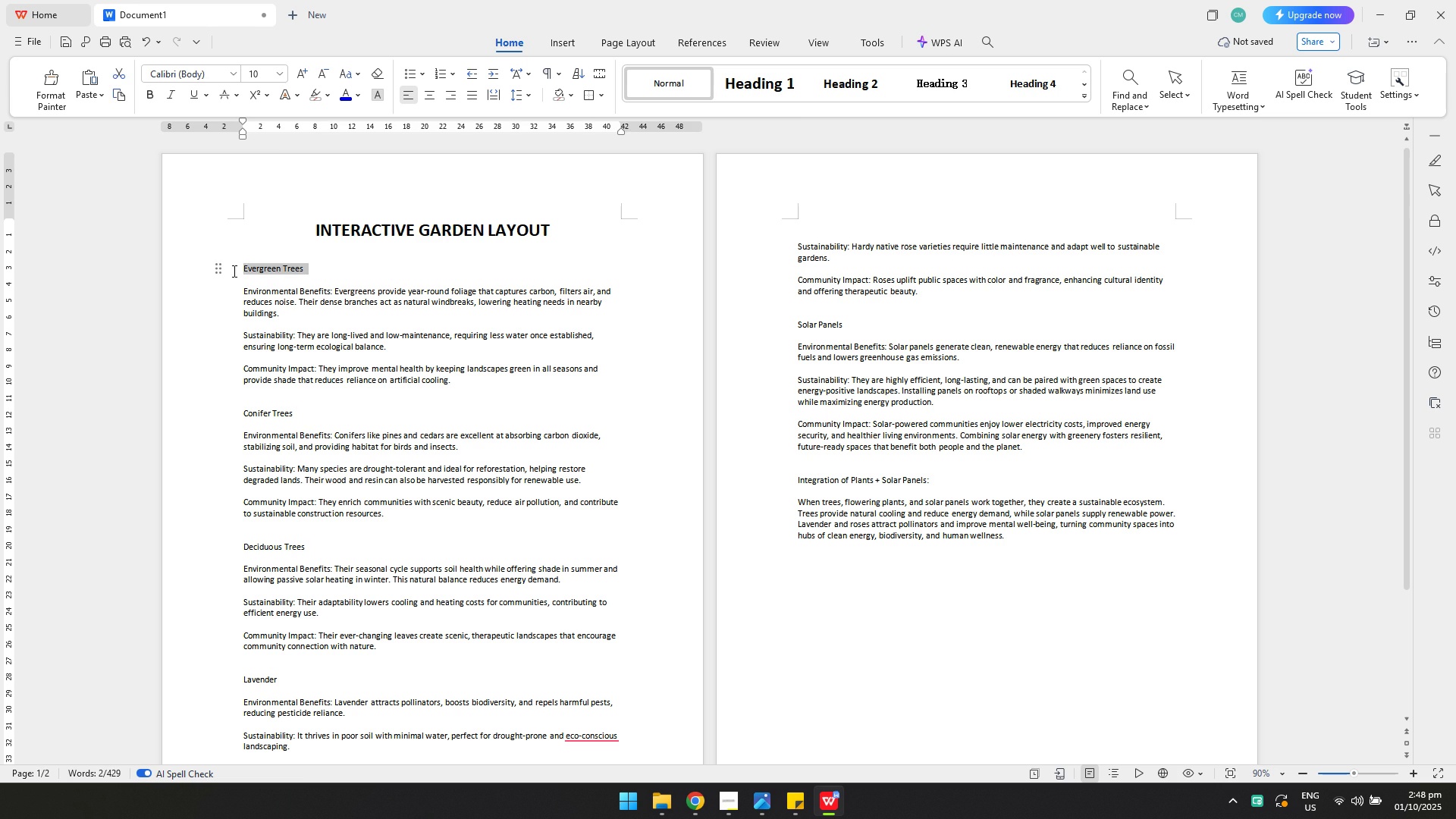 
left_click([416, 366])
 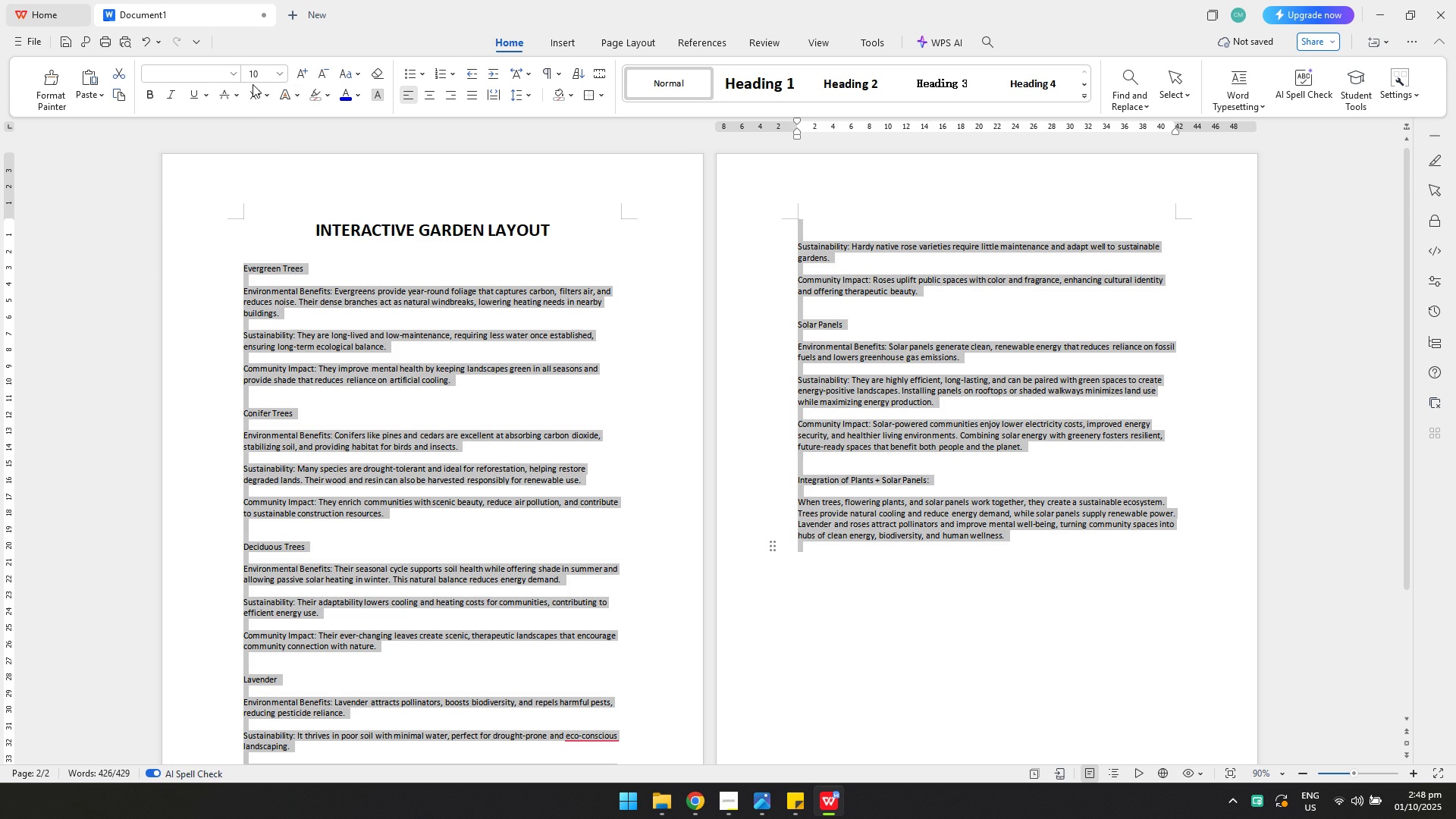 
left_click([233, 77])
 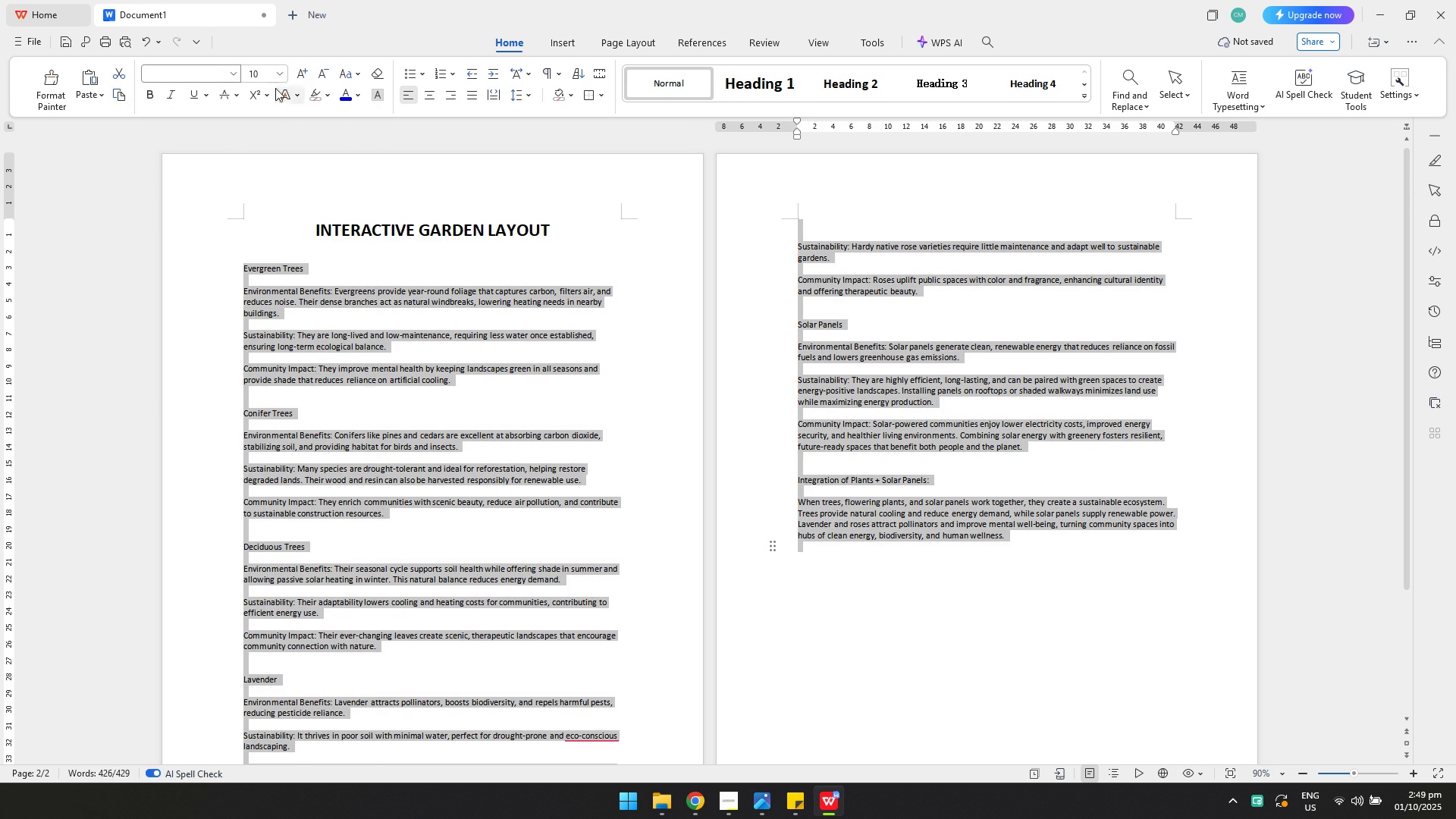 
double_click([293, 76])
 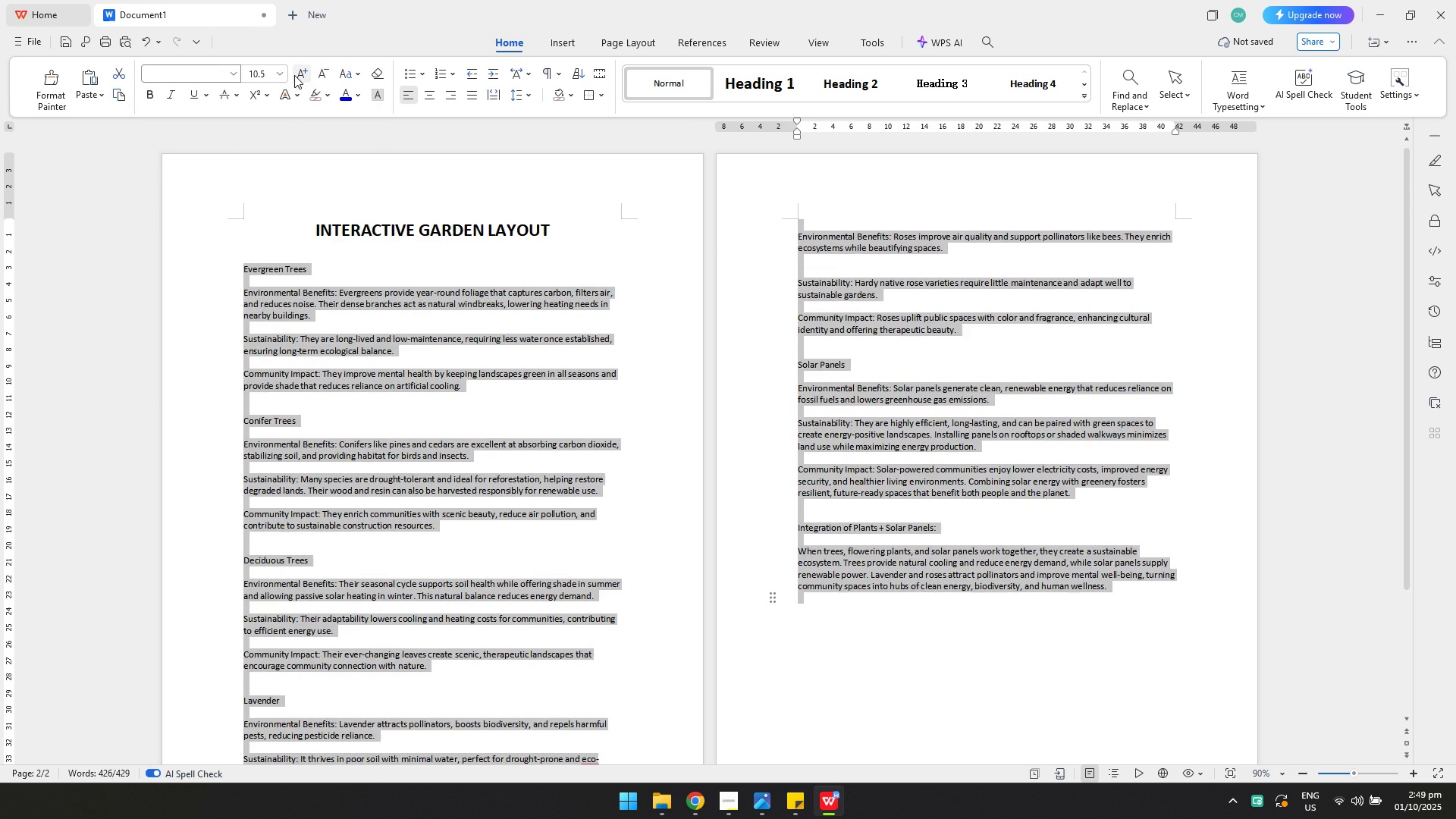 
triple_click([294, 75])
 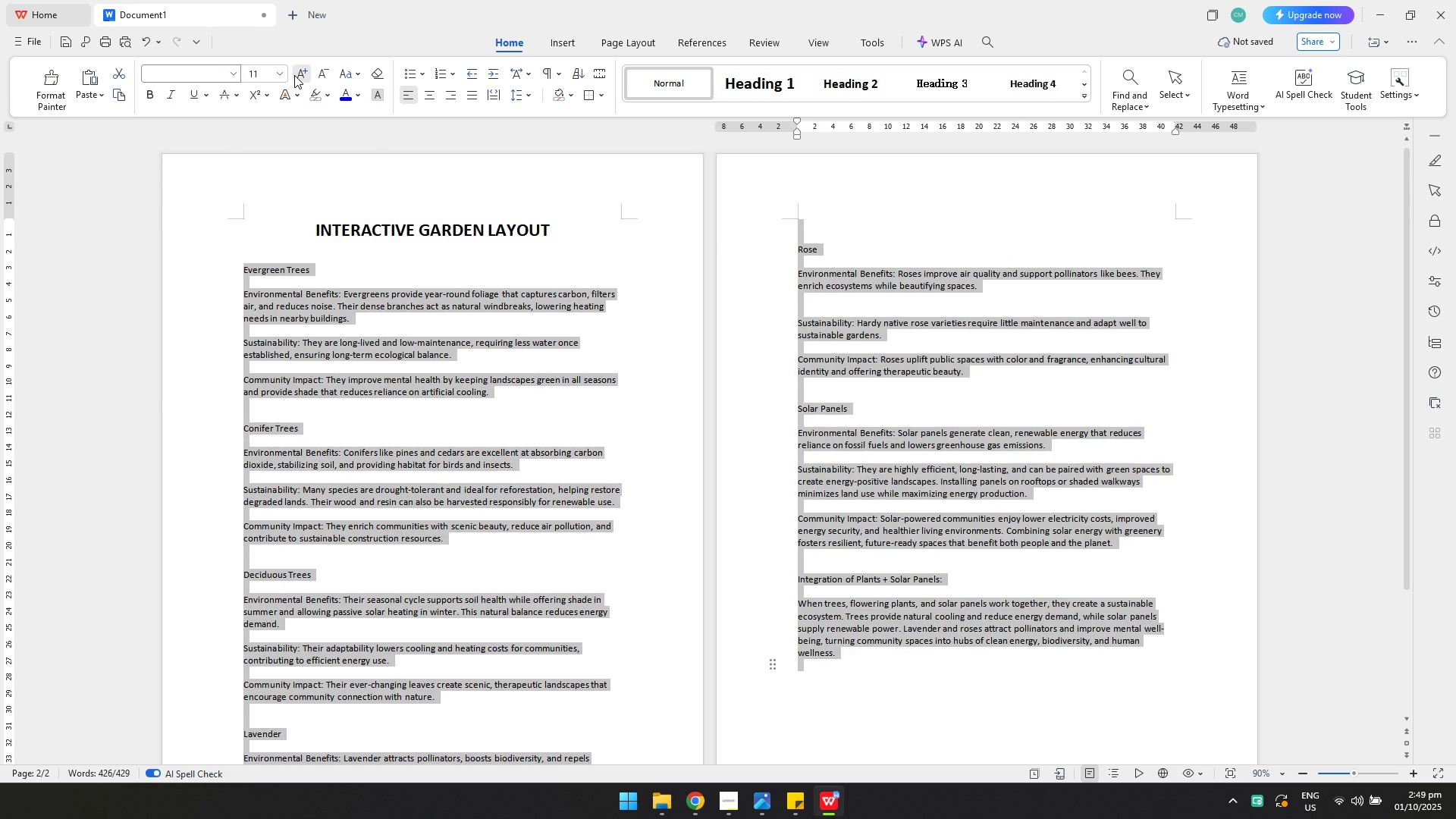 
triple_click([294, 75])
 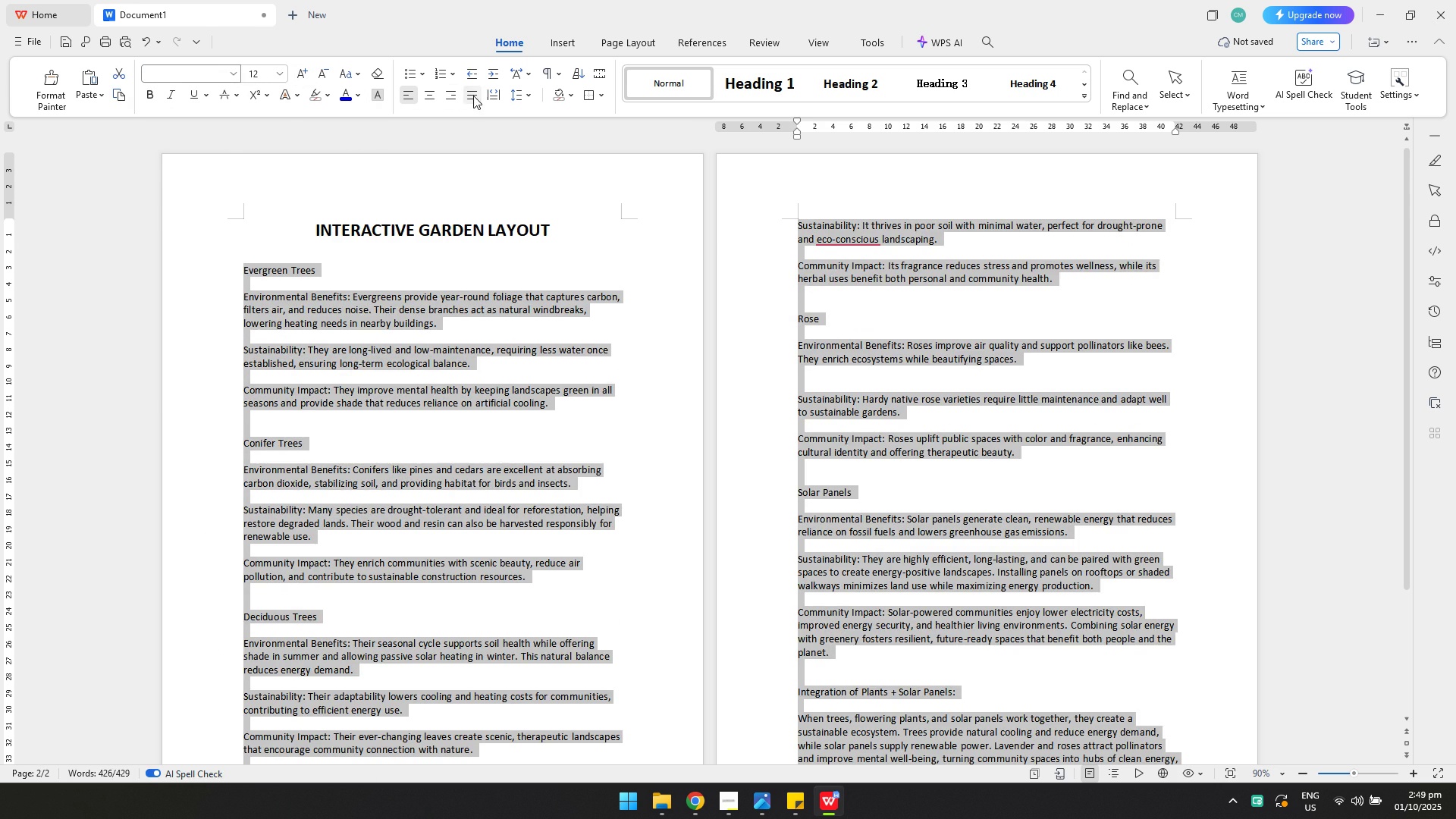 
double_click([471, 274])